 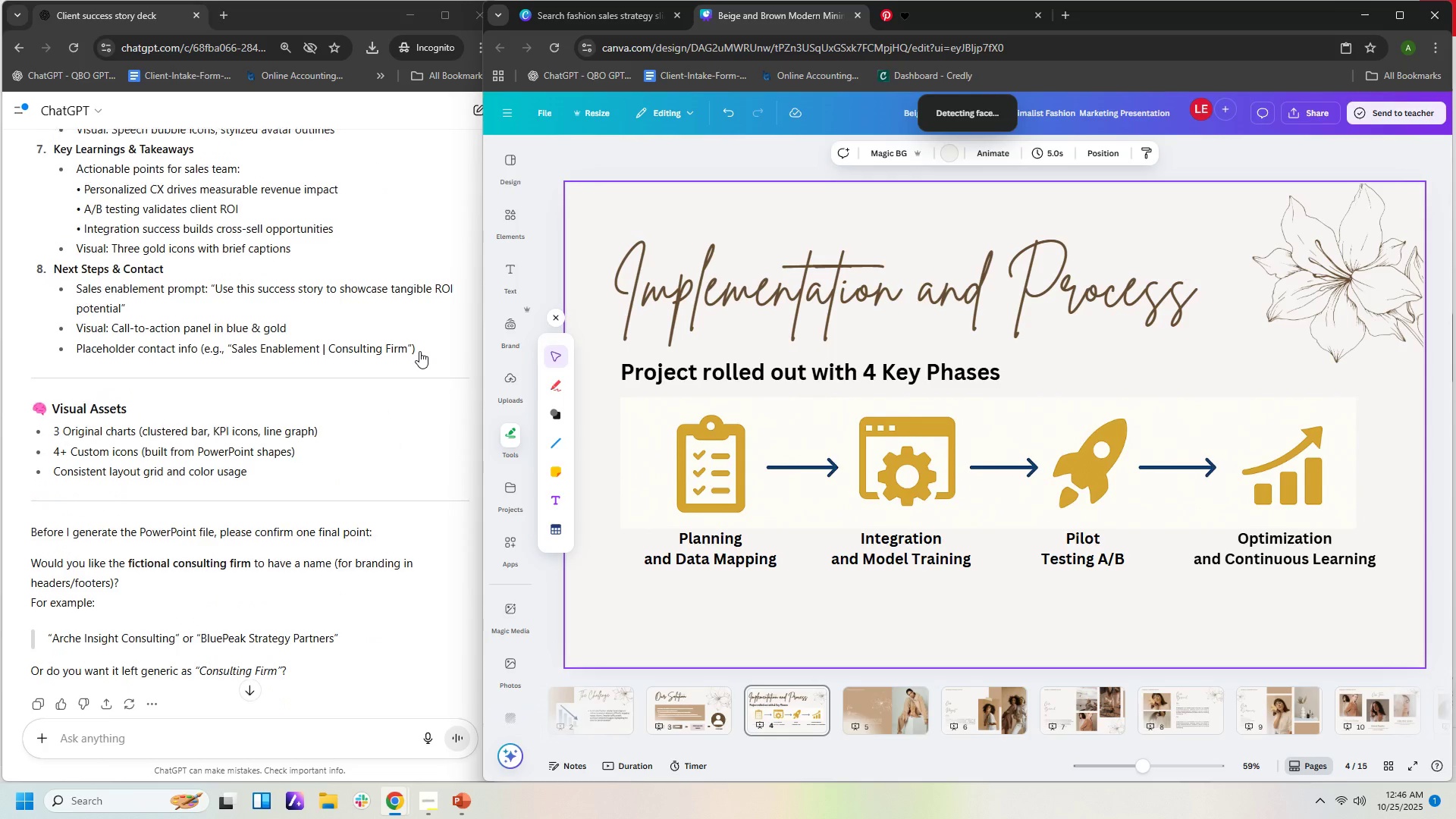 
scroll: coordinate [392, 501], scroll_direction: up, amount: 6.0
 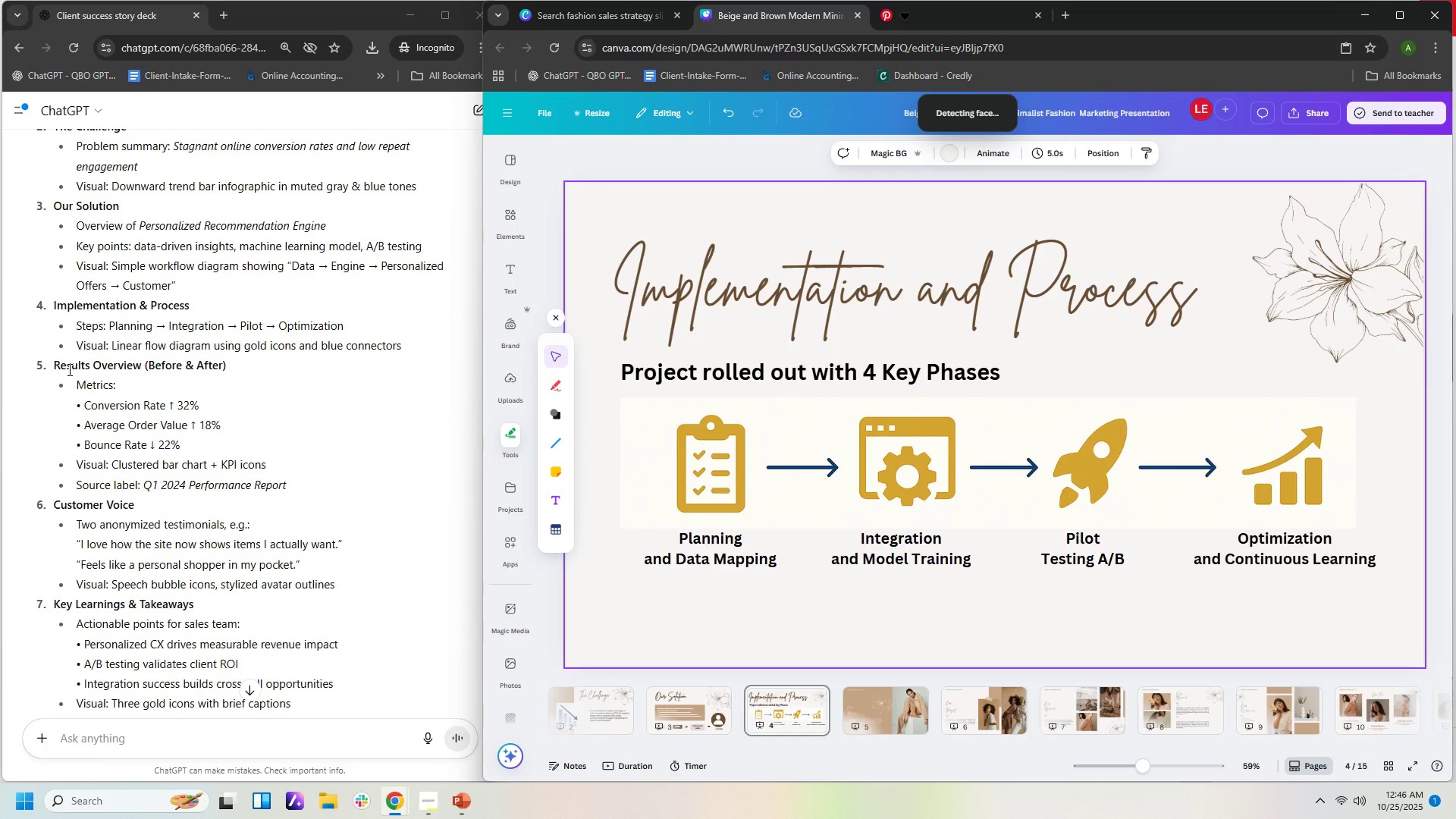 
wait(6.88)
 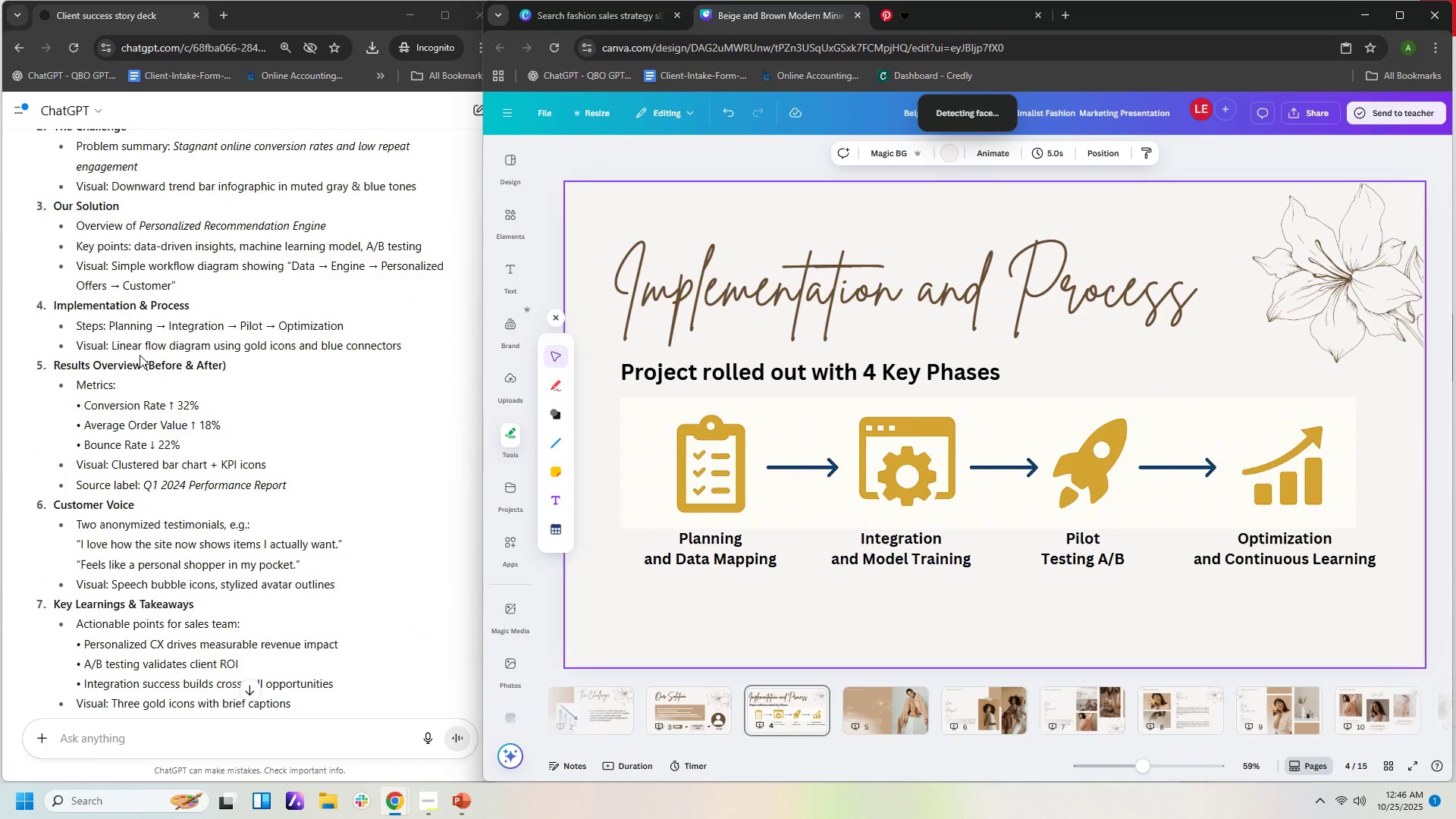 
left_click_drag(start_coordinate=[293, 487], to_coordinate=[30, 363])
 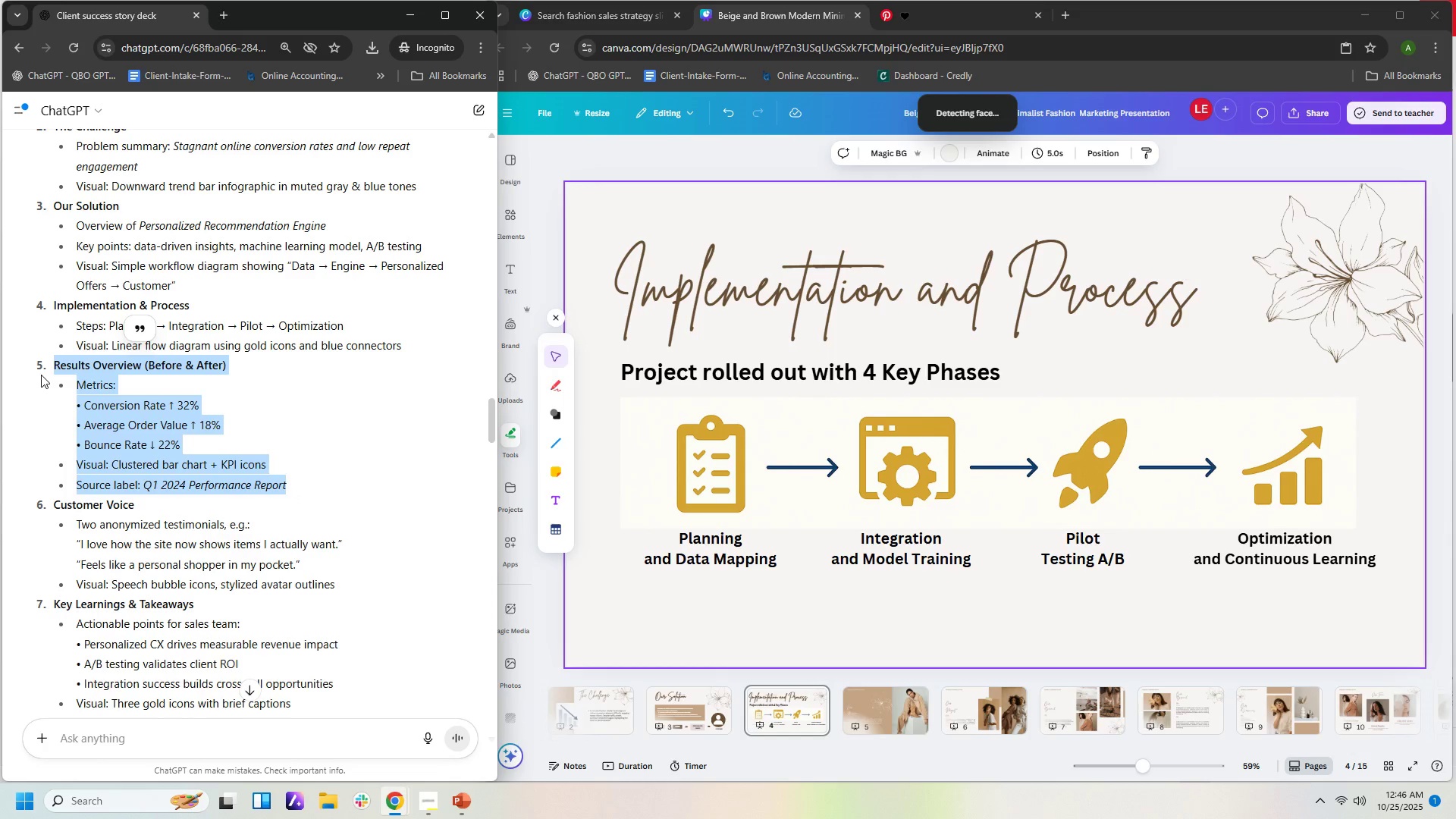 
key(Control+C)
 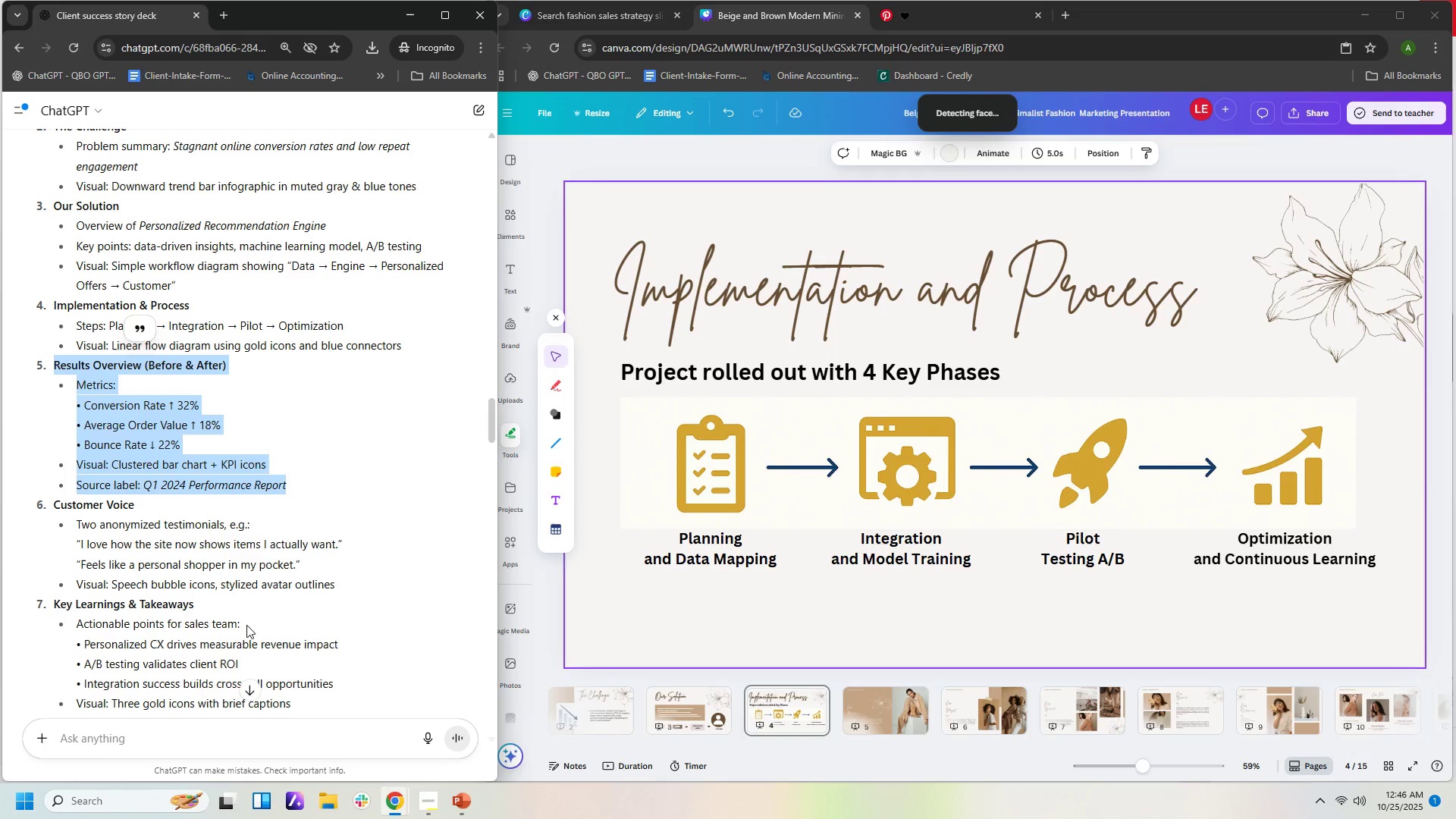 
left_click([278, 734])
 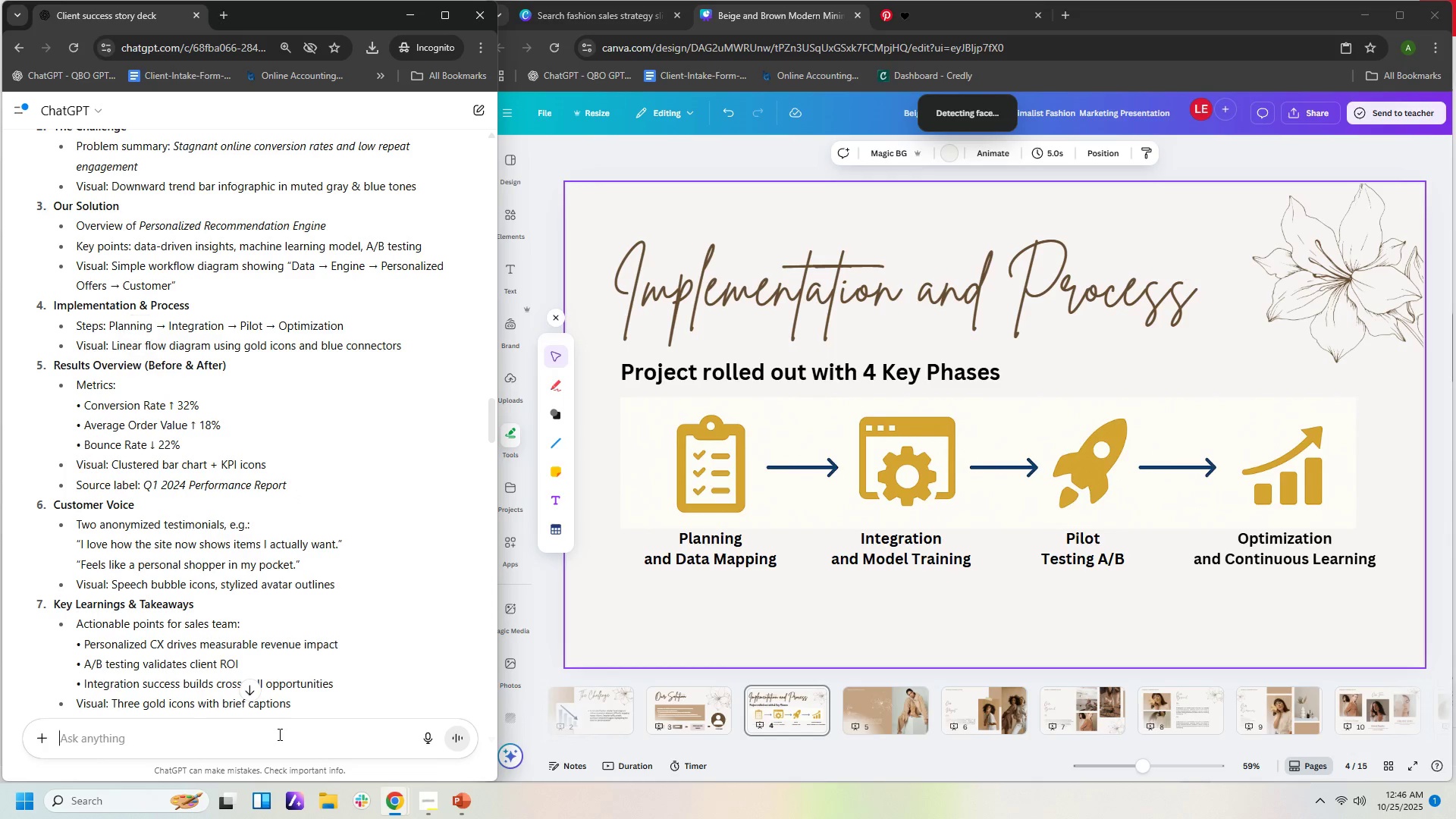 
key(Control+V)
 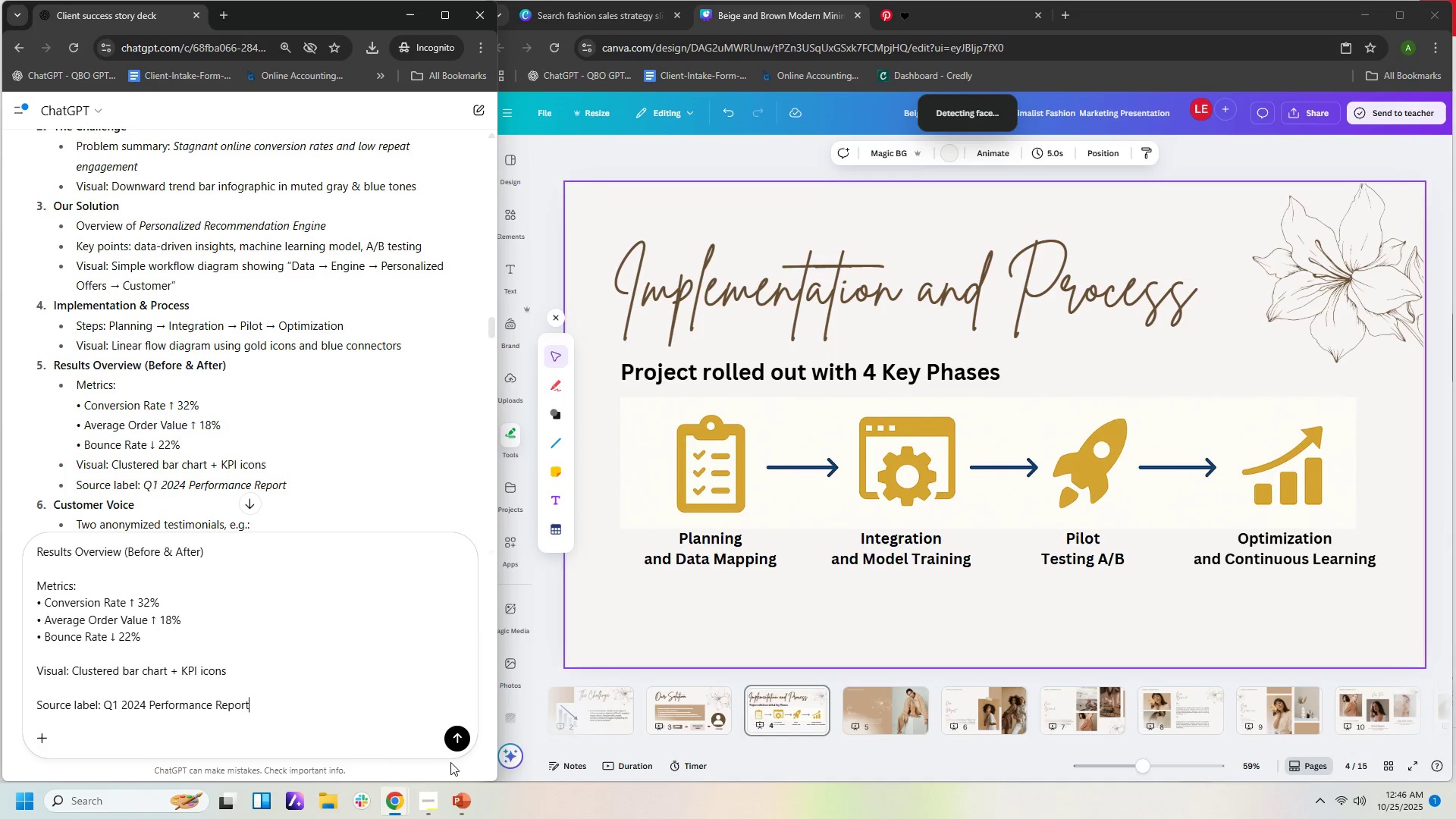 
left_click_drag(start_coordinate=[458, 738], to_coordinate=[458, 742])
 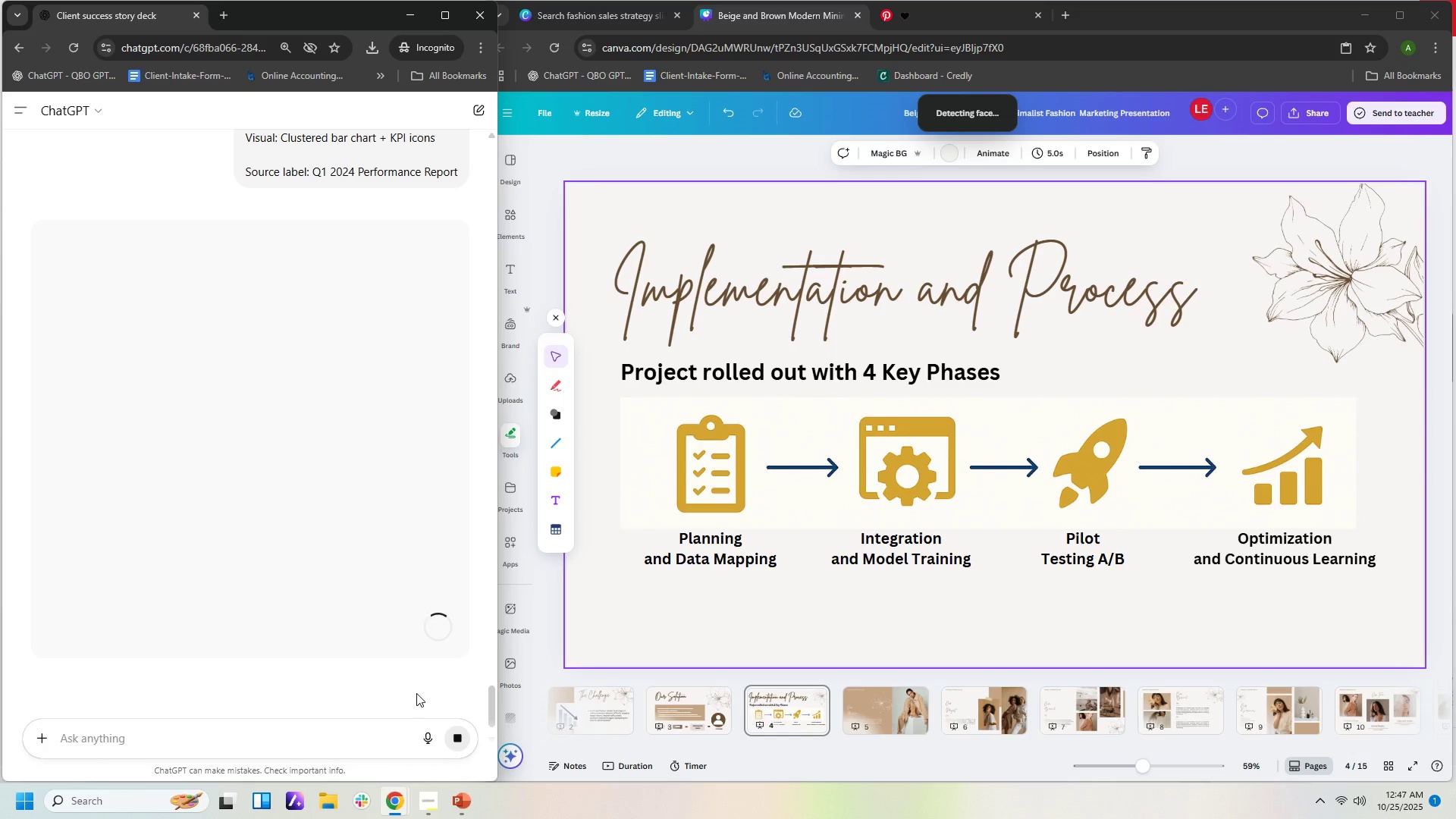 
wait(18.42)
 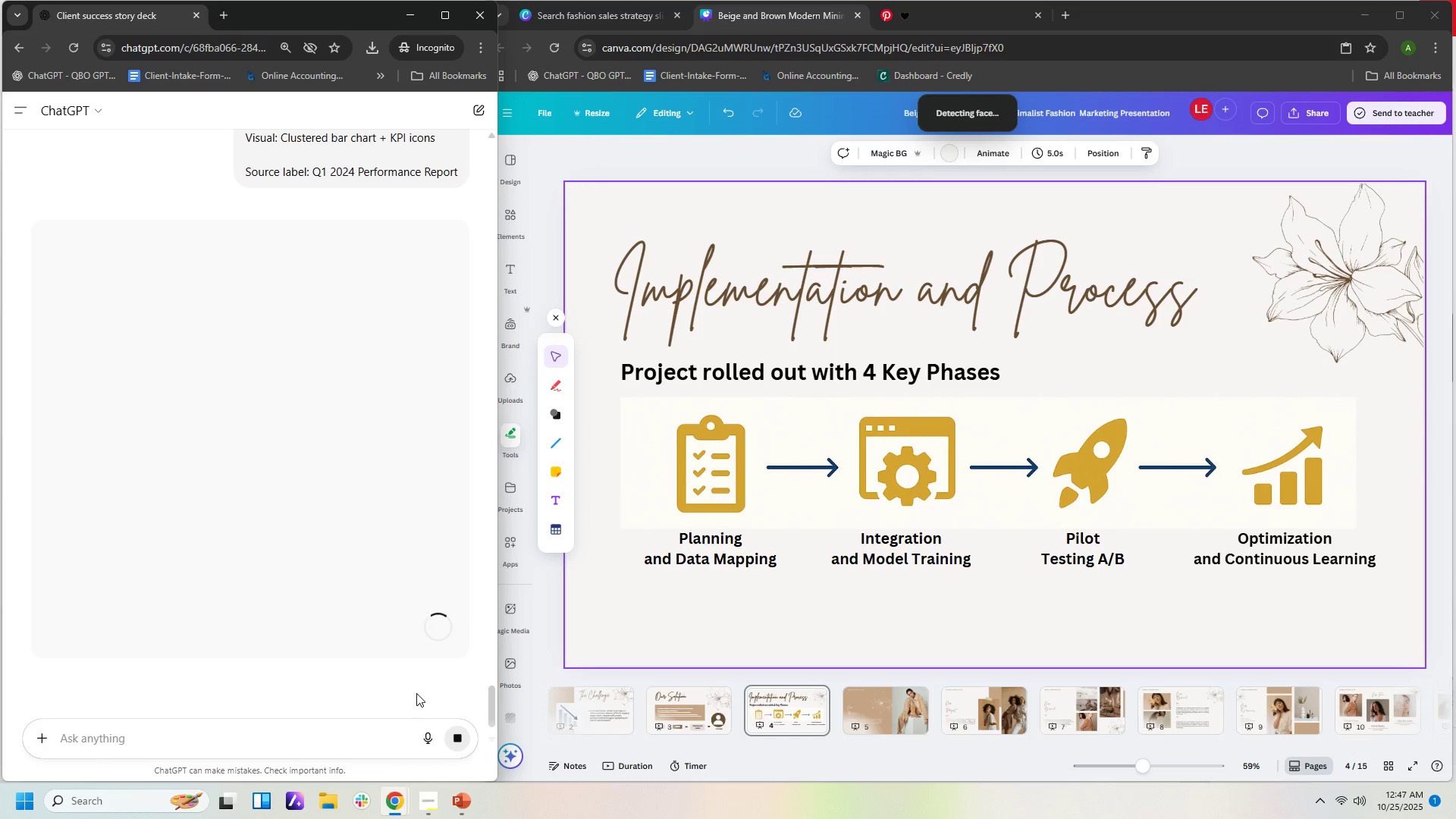 
left_click([733, 536])
 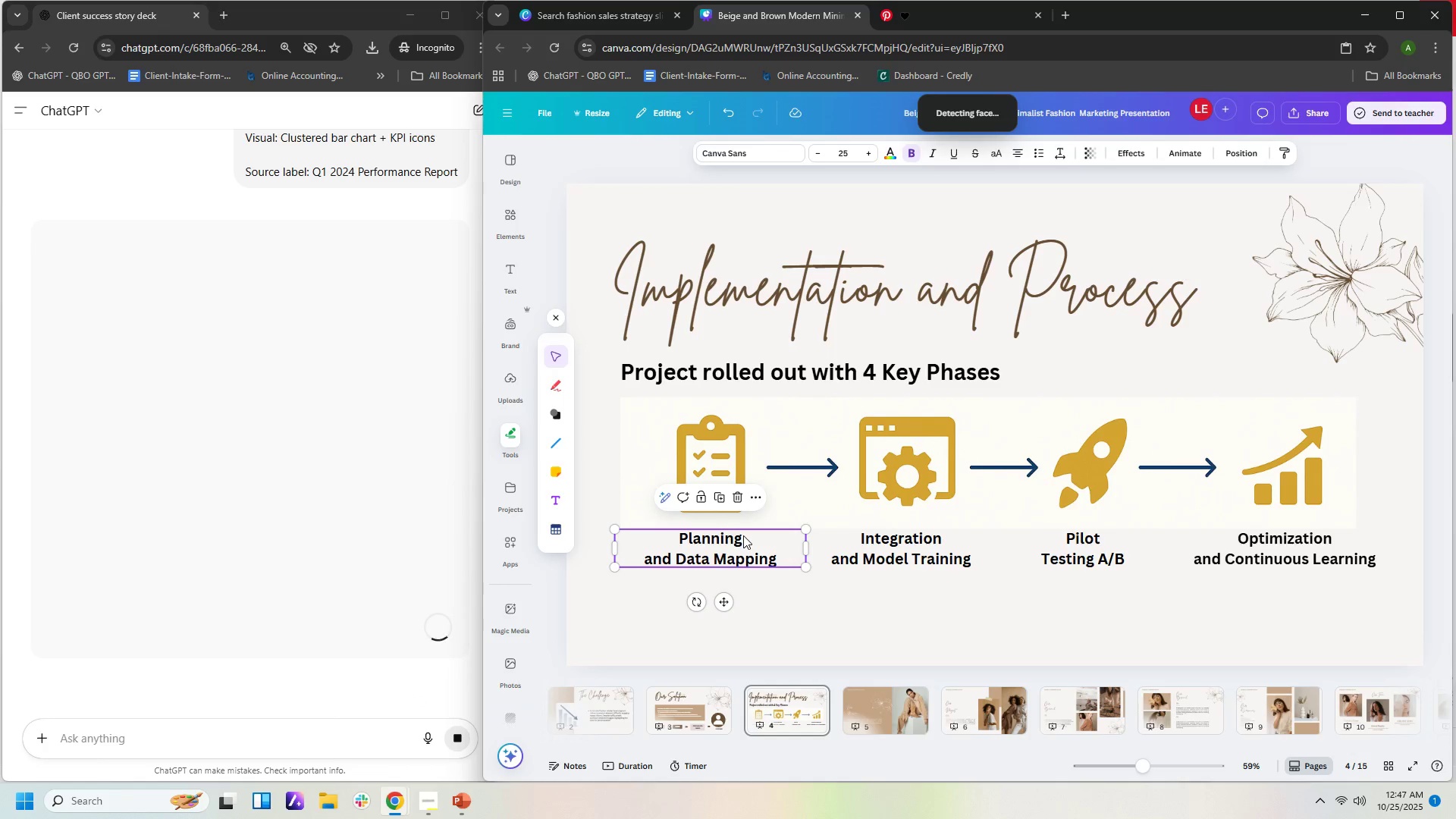 
left_click([743, 535])
 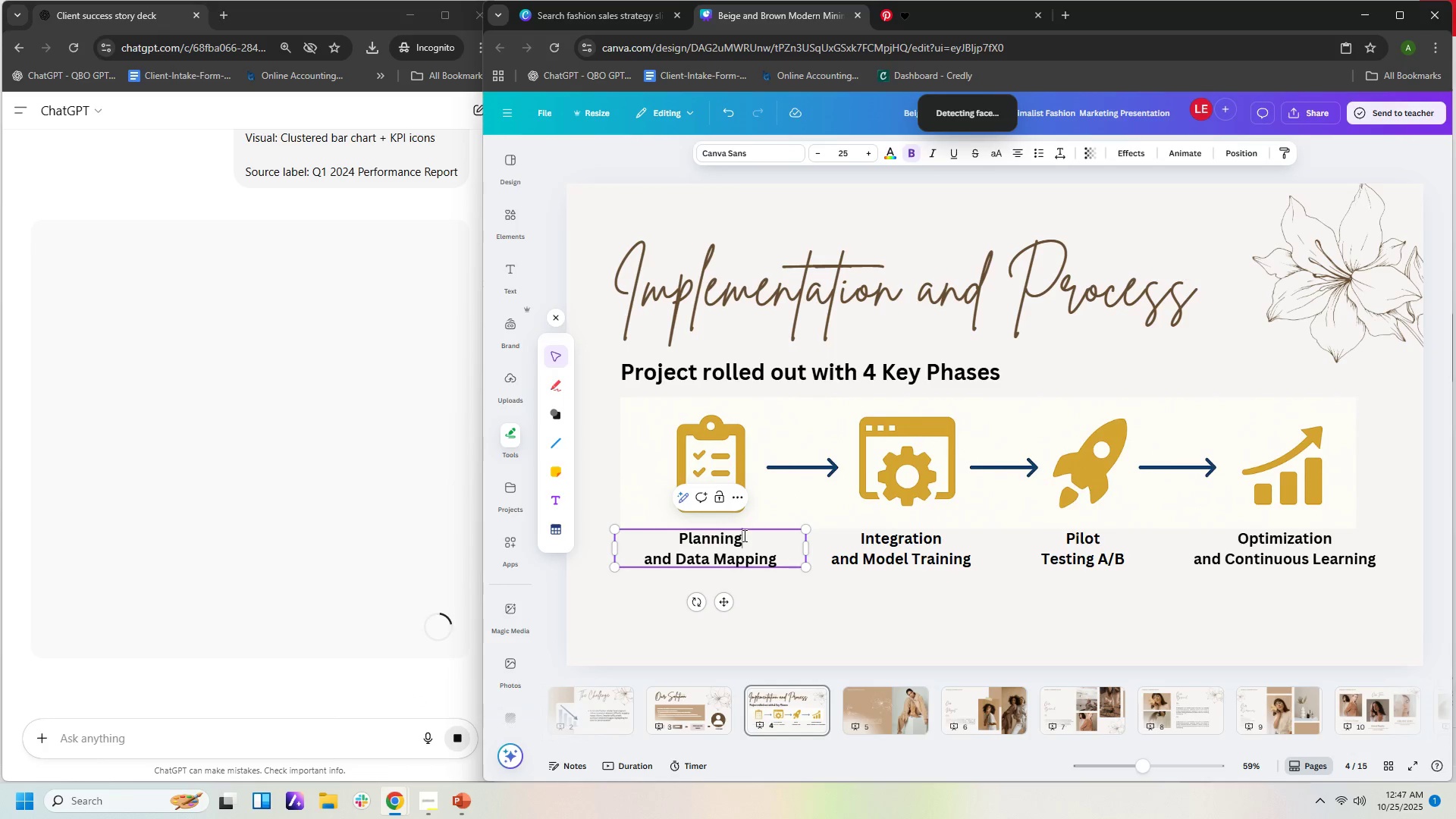 
left_click_drag(start_coordinate=[743, 535], to_coordinate=[679, 540])
 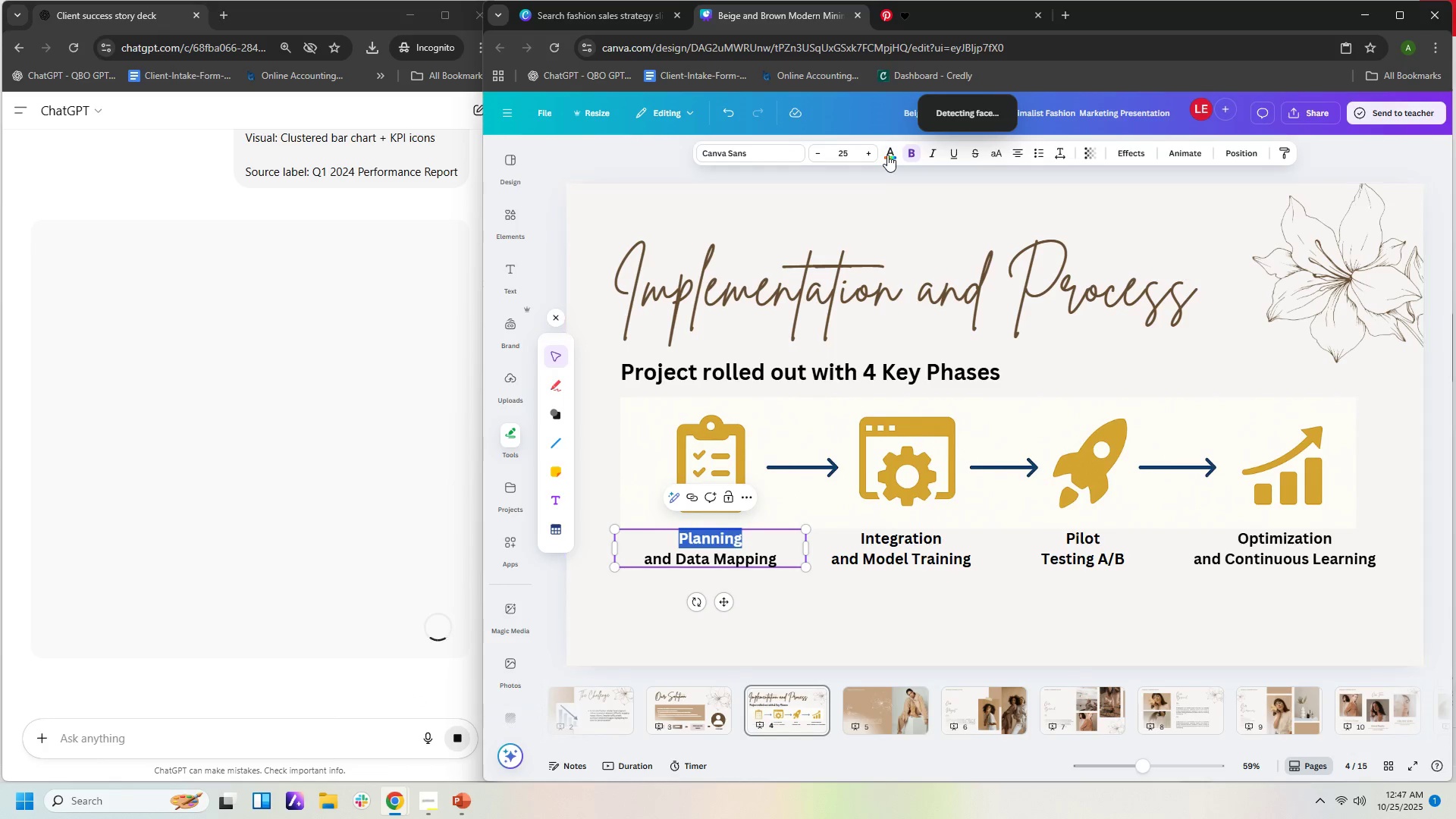 
left_click([887, 155])
 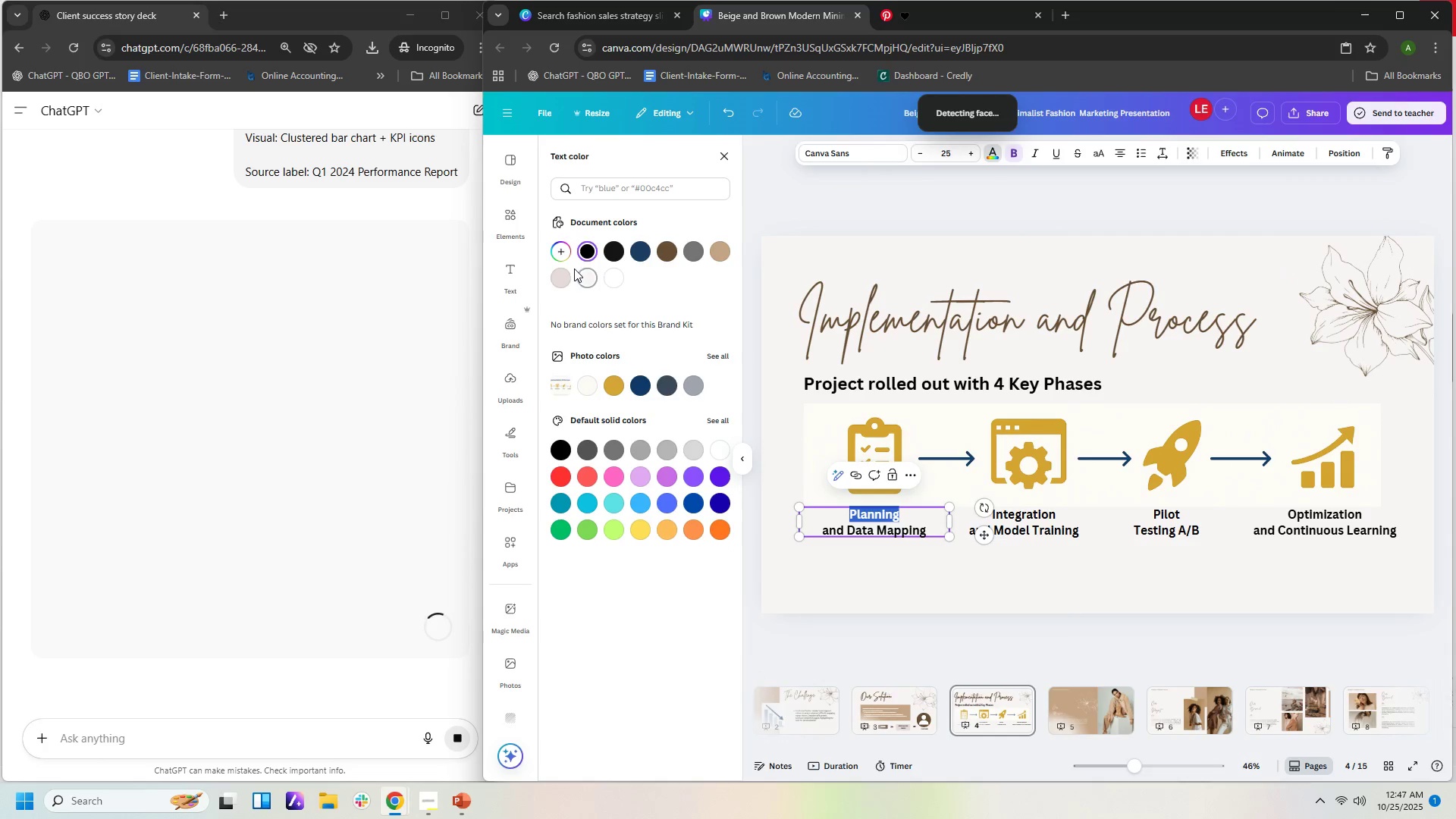 
left_click([566, 253])
 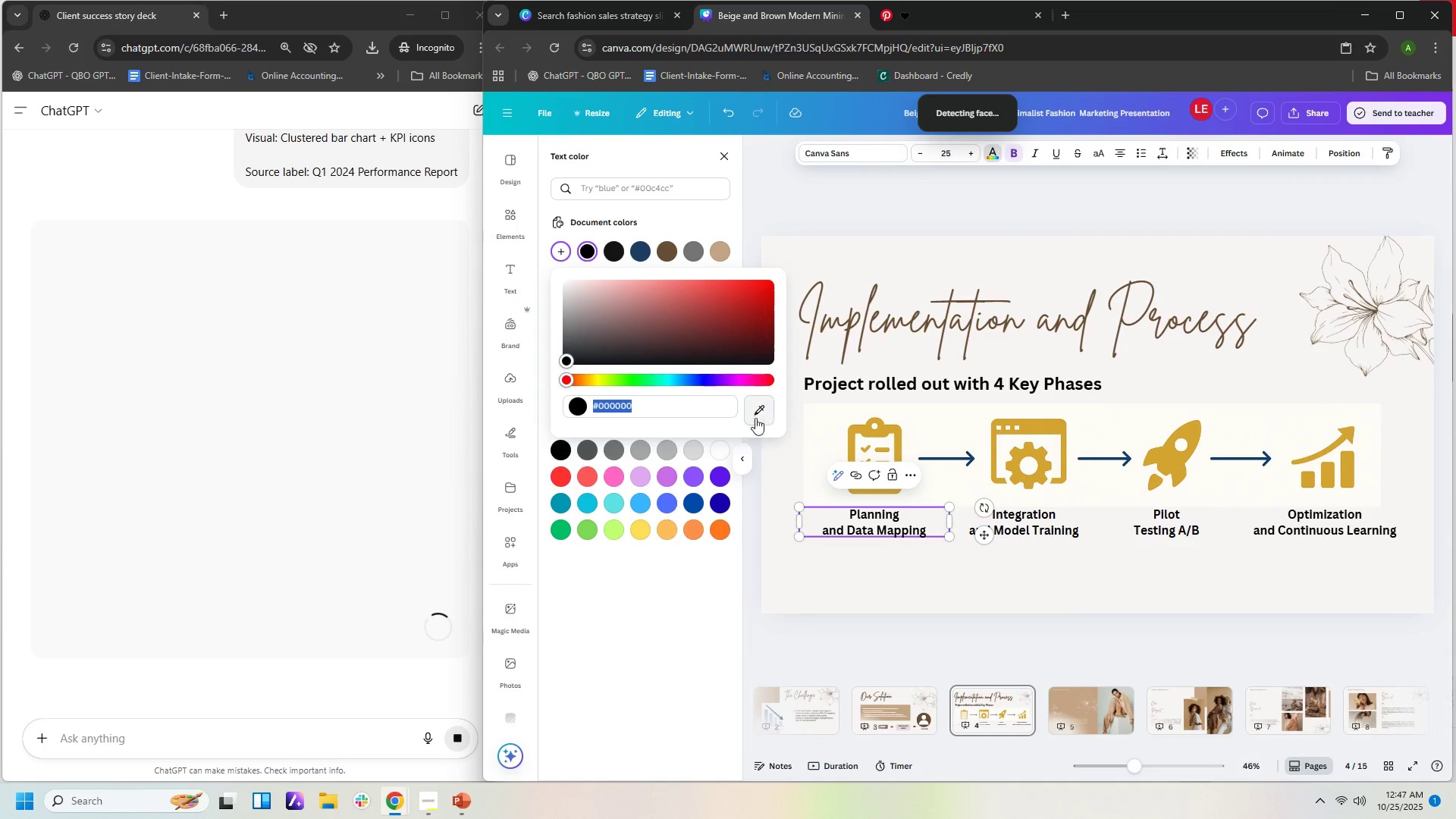 
left_click([761, 413])
 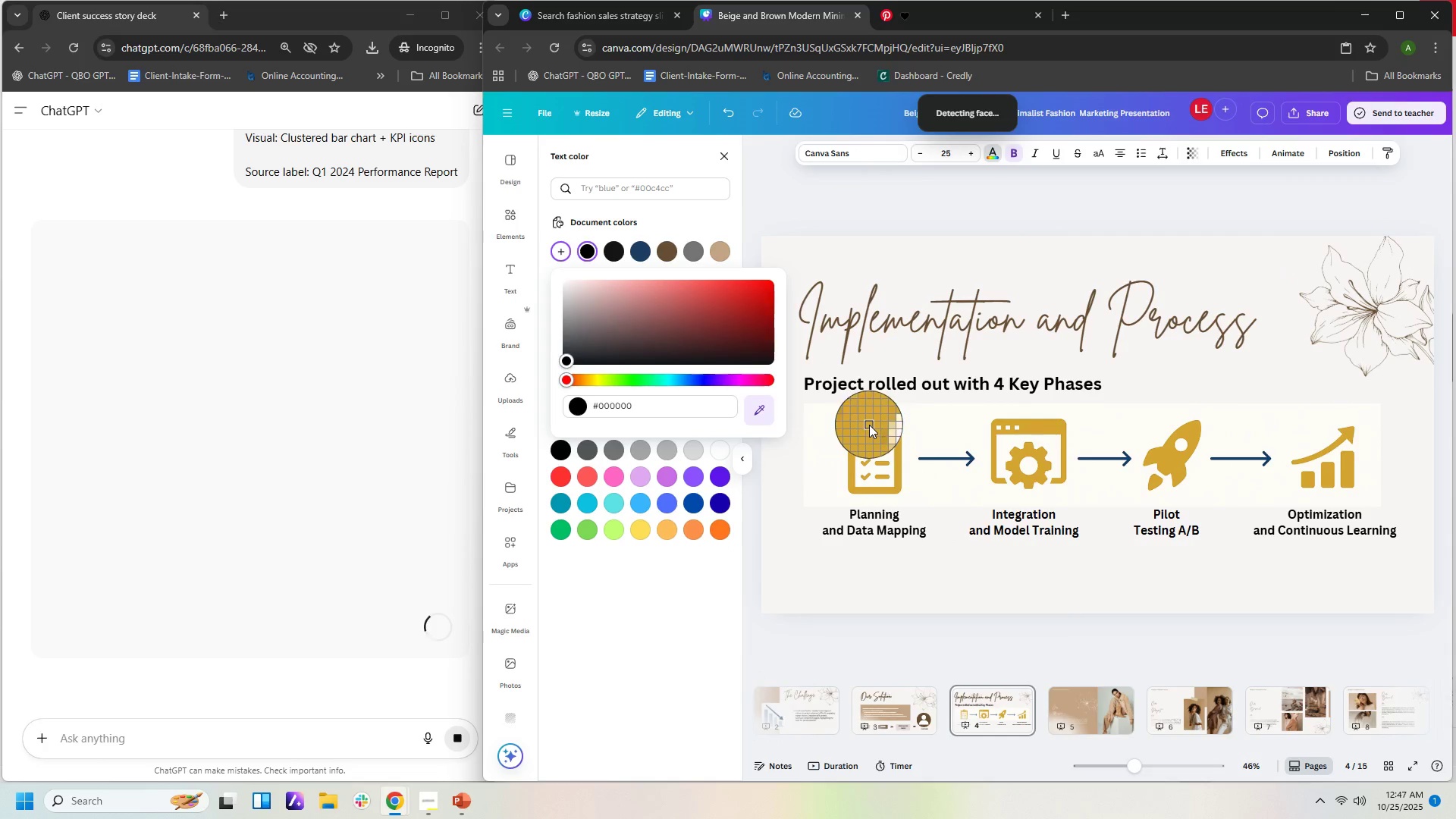 
left_click([869, 425])
 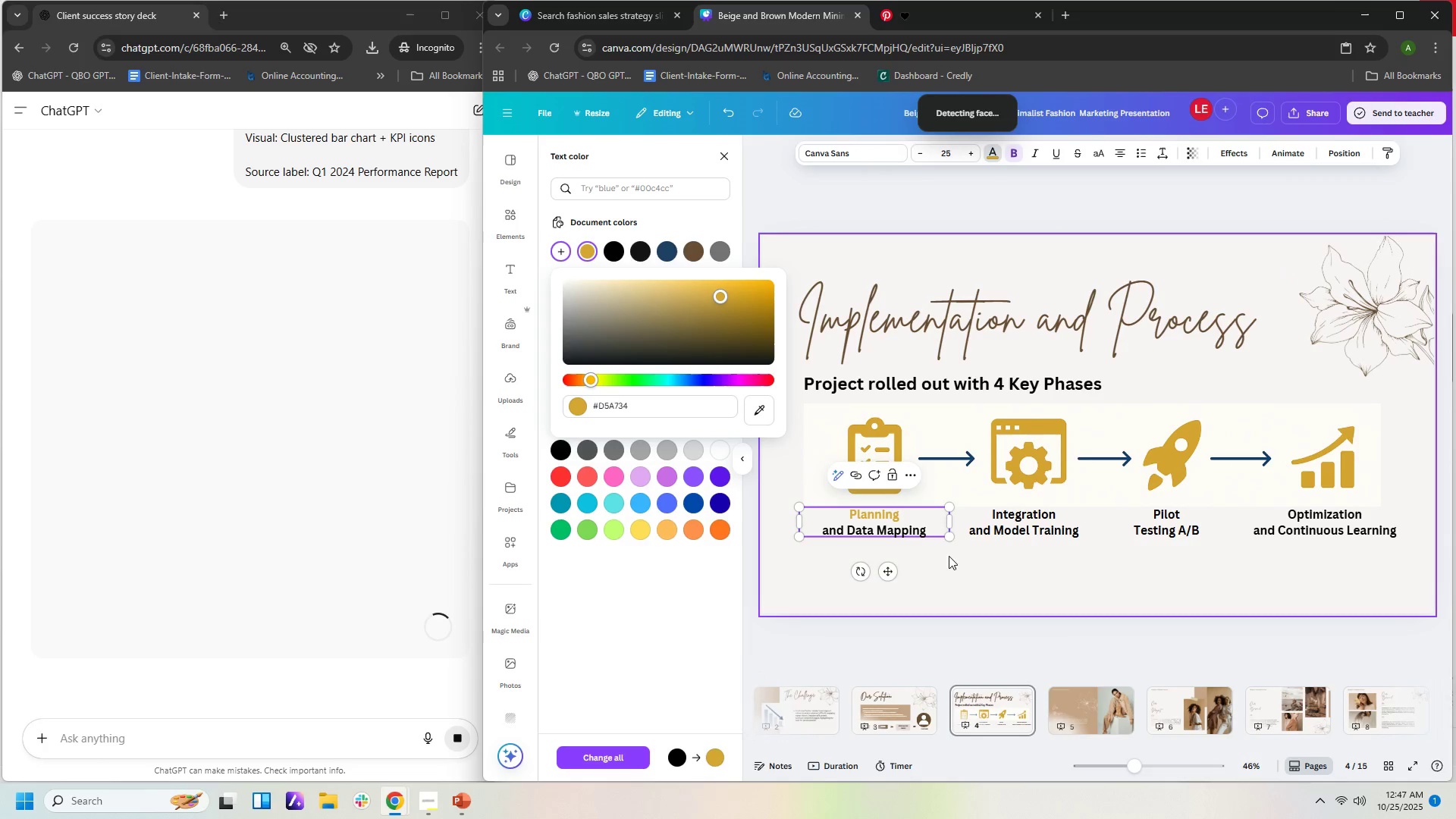 
left_click([947, 575])
 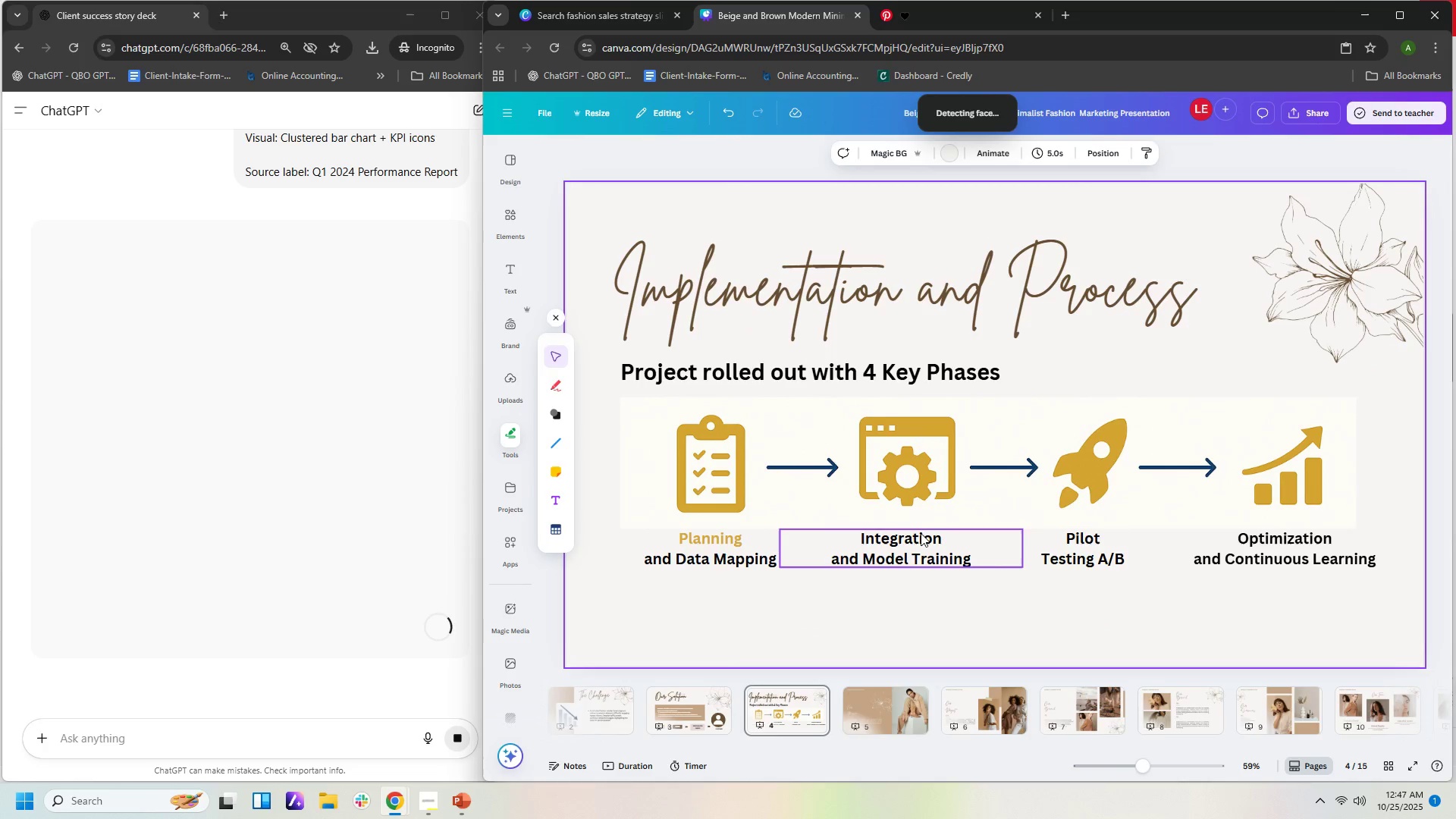 
left_click([920, 534])
 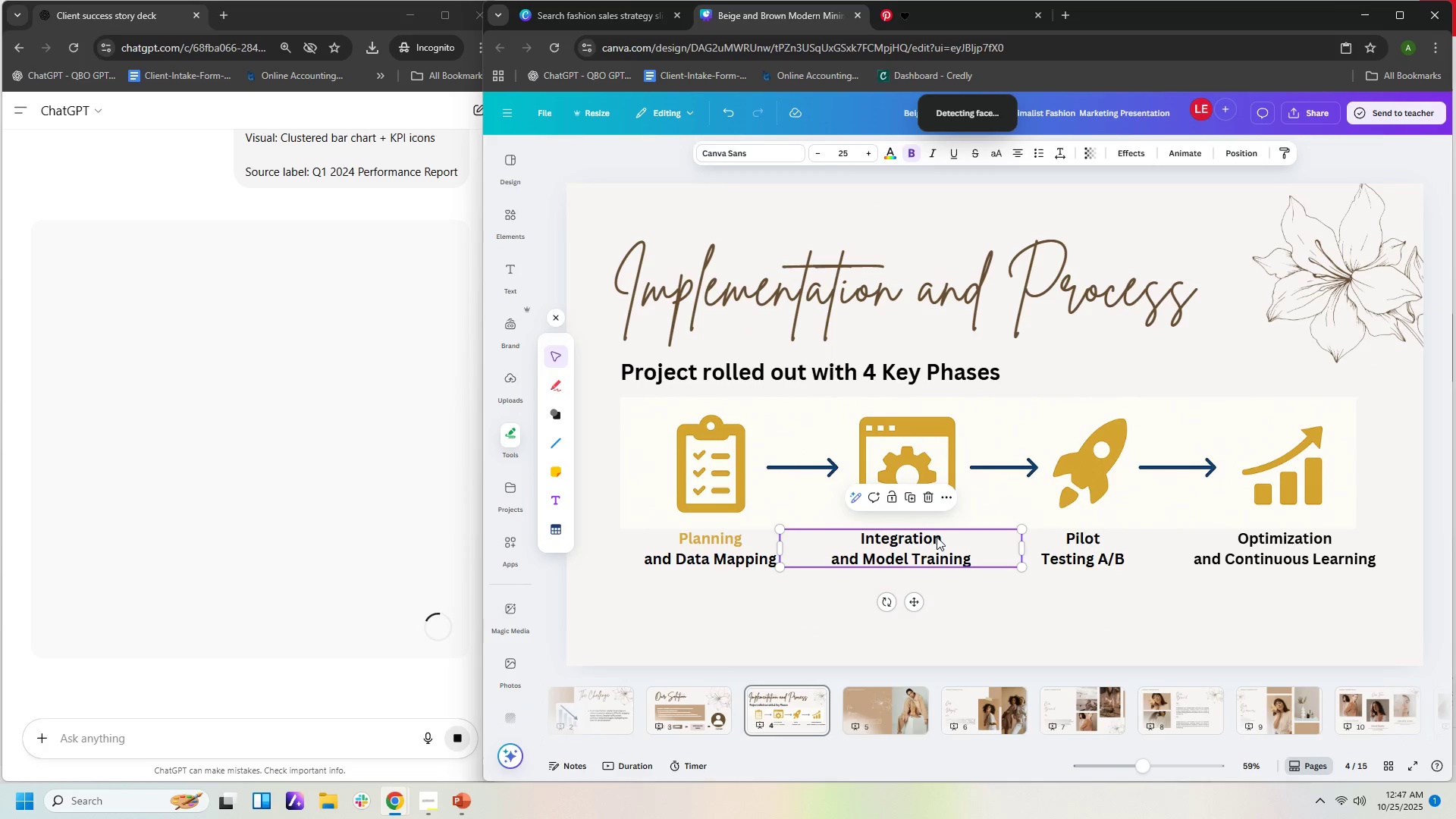 
double_click([937, 537])
 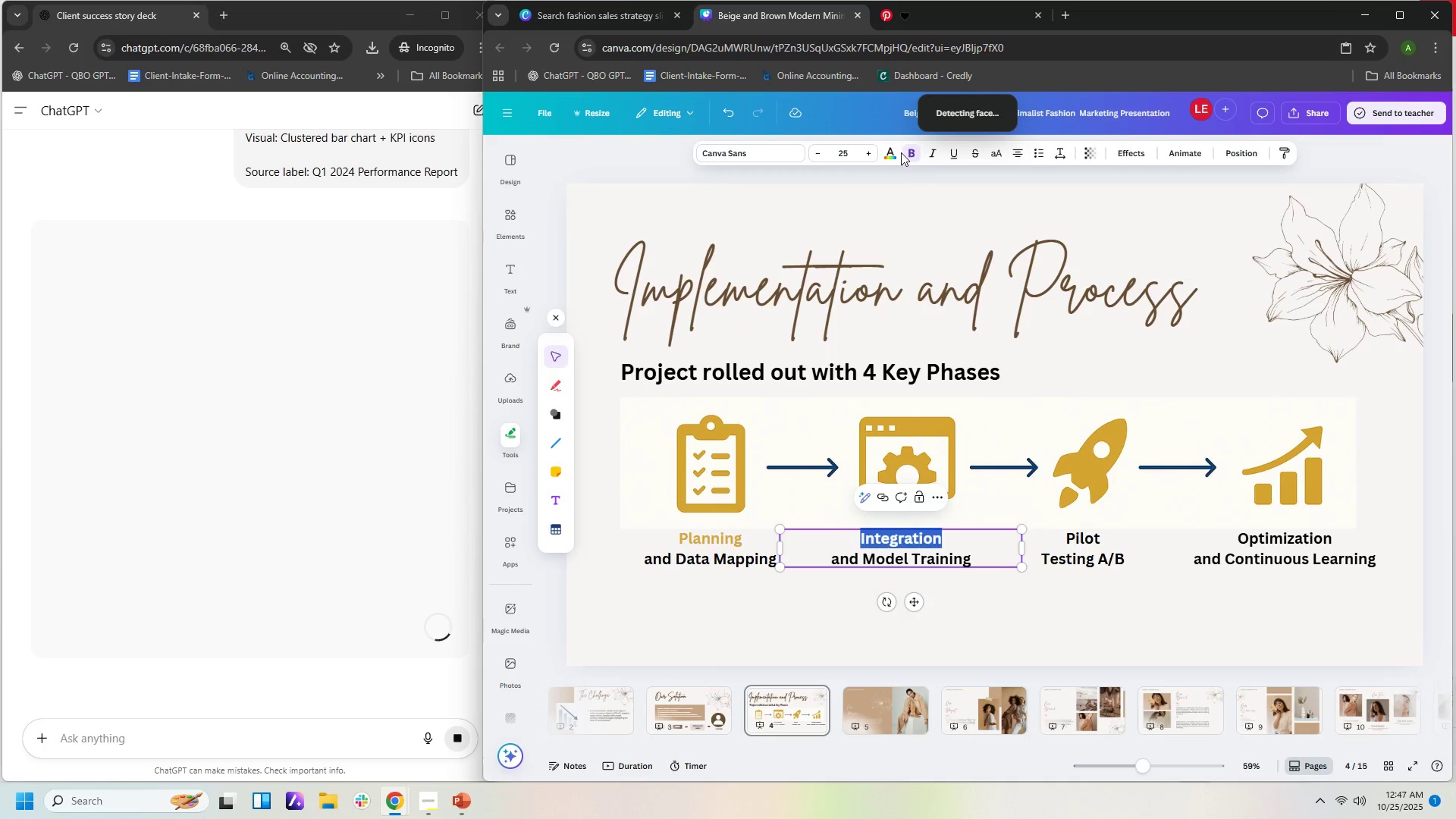 
left_click([889, 153])
 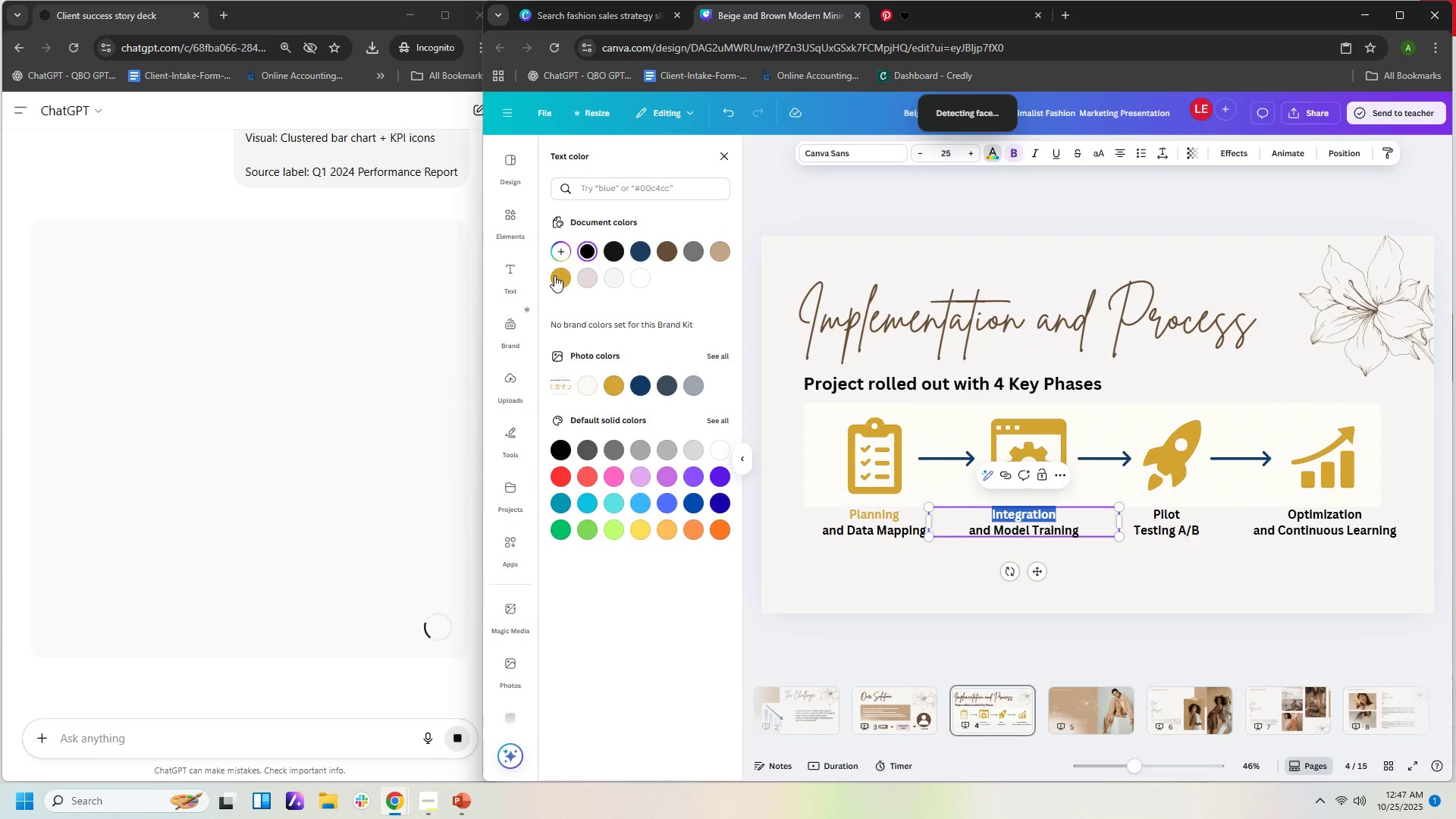 
left_click([554, 278])
 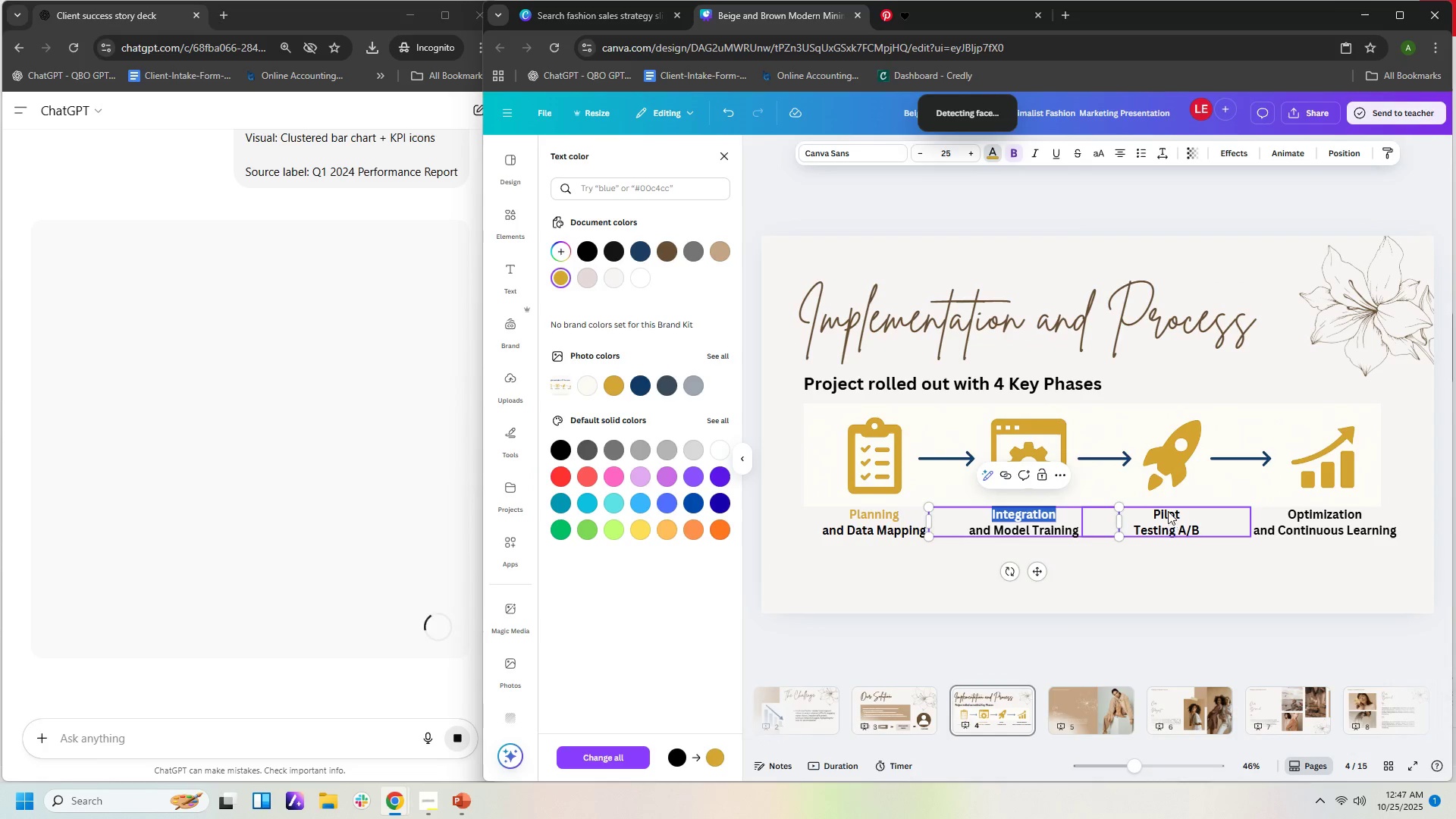 
double_click([1168, 511])
 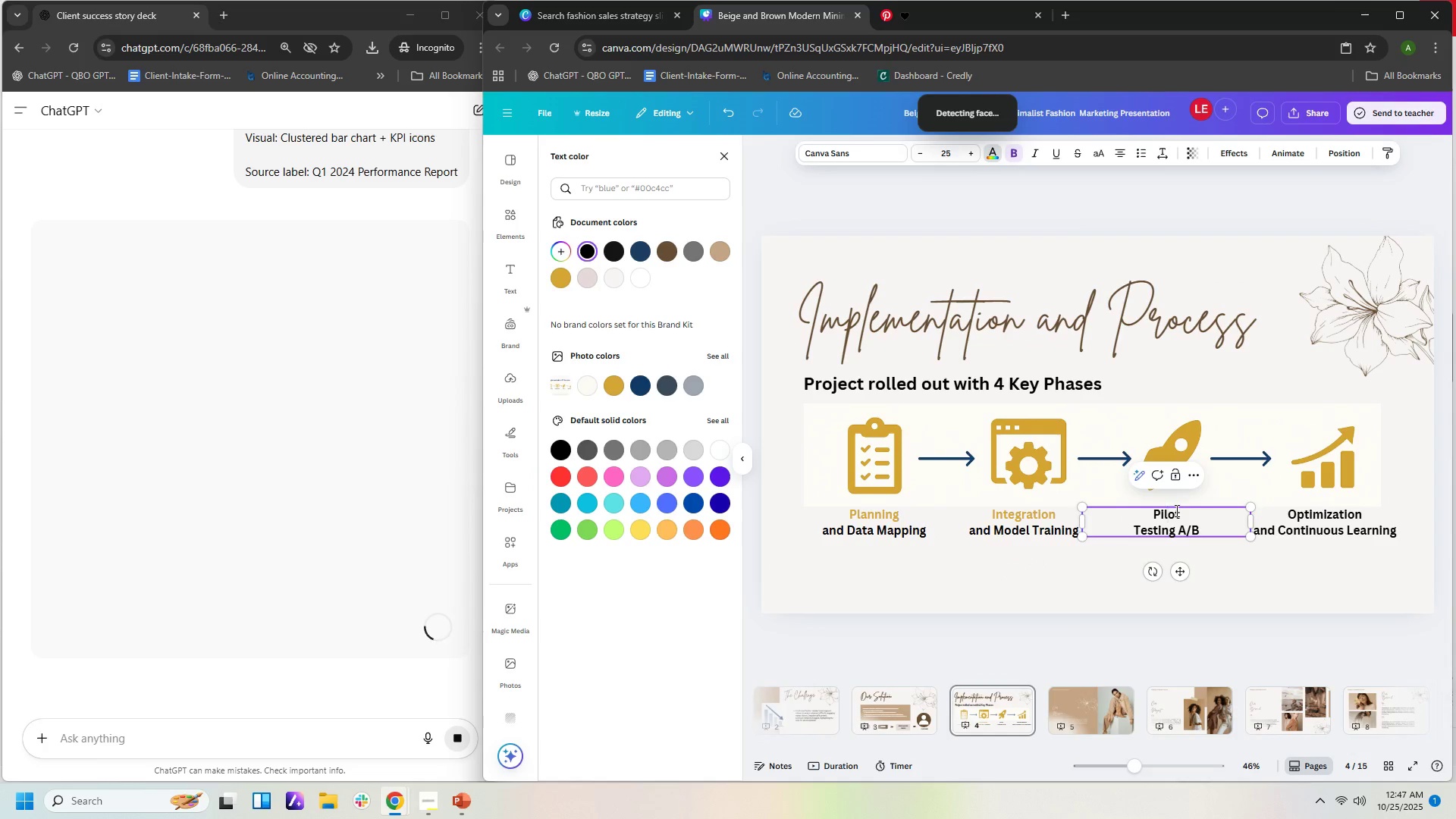 
double_click([1175, 510])
 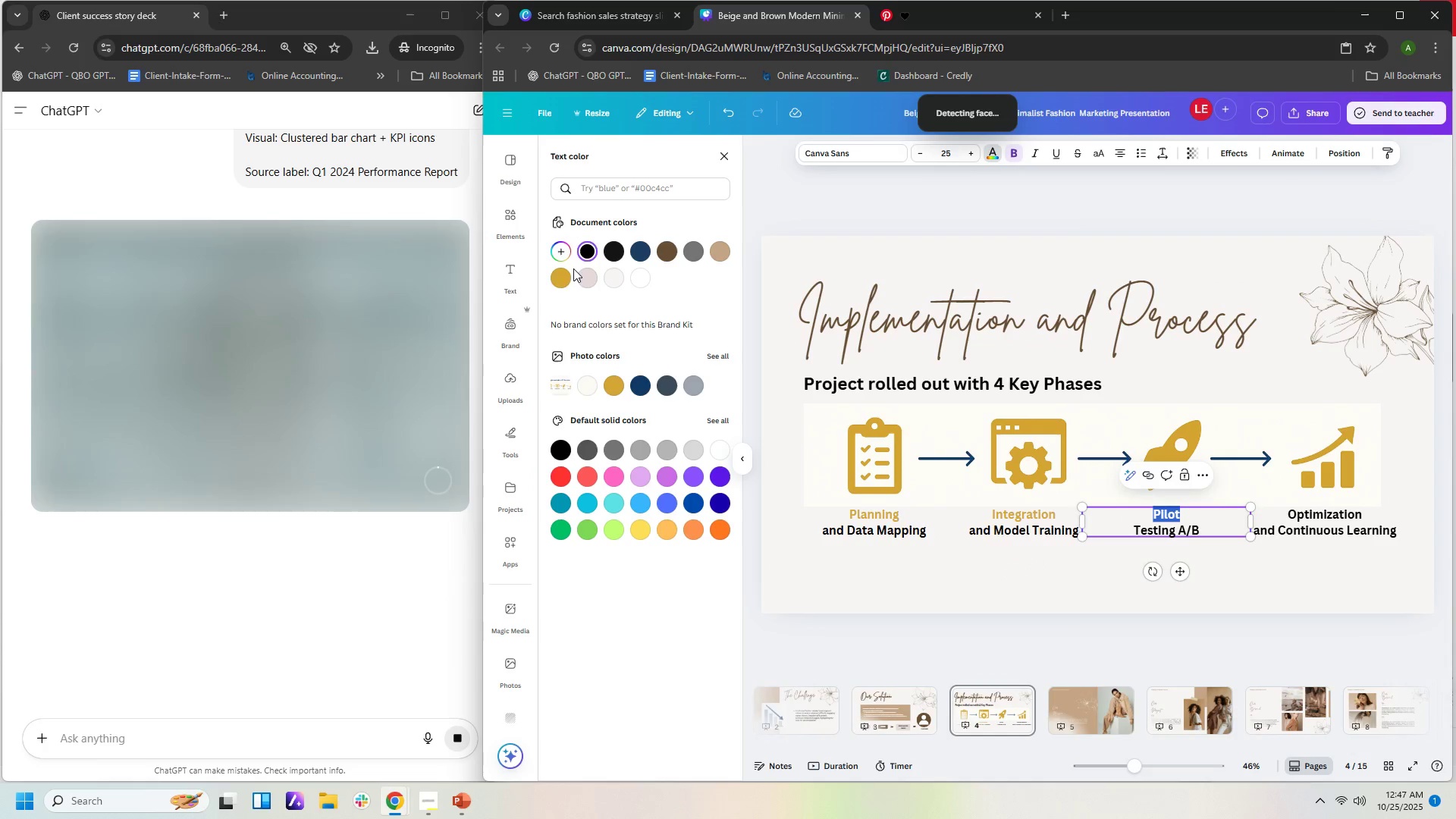 
left_click([557, 278])
 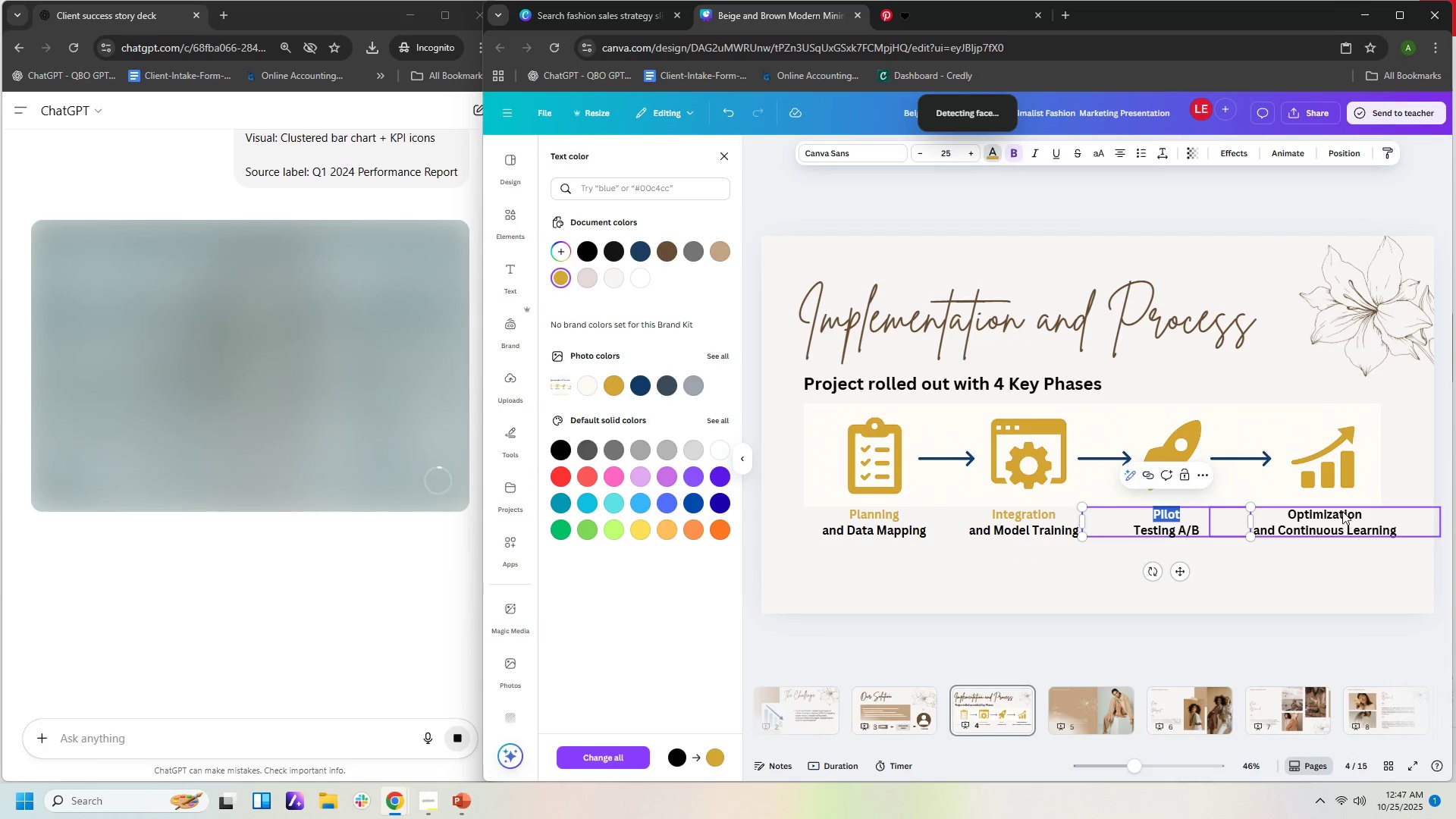 
double_click([1342, 511])
 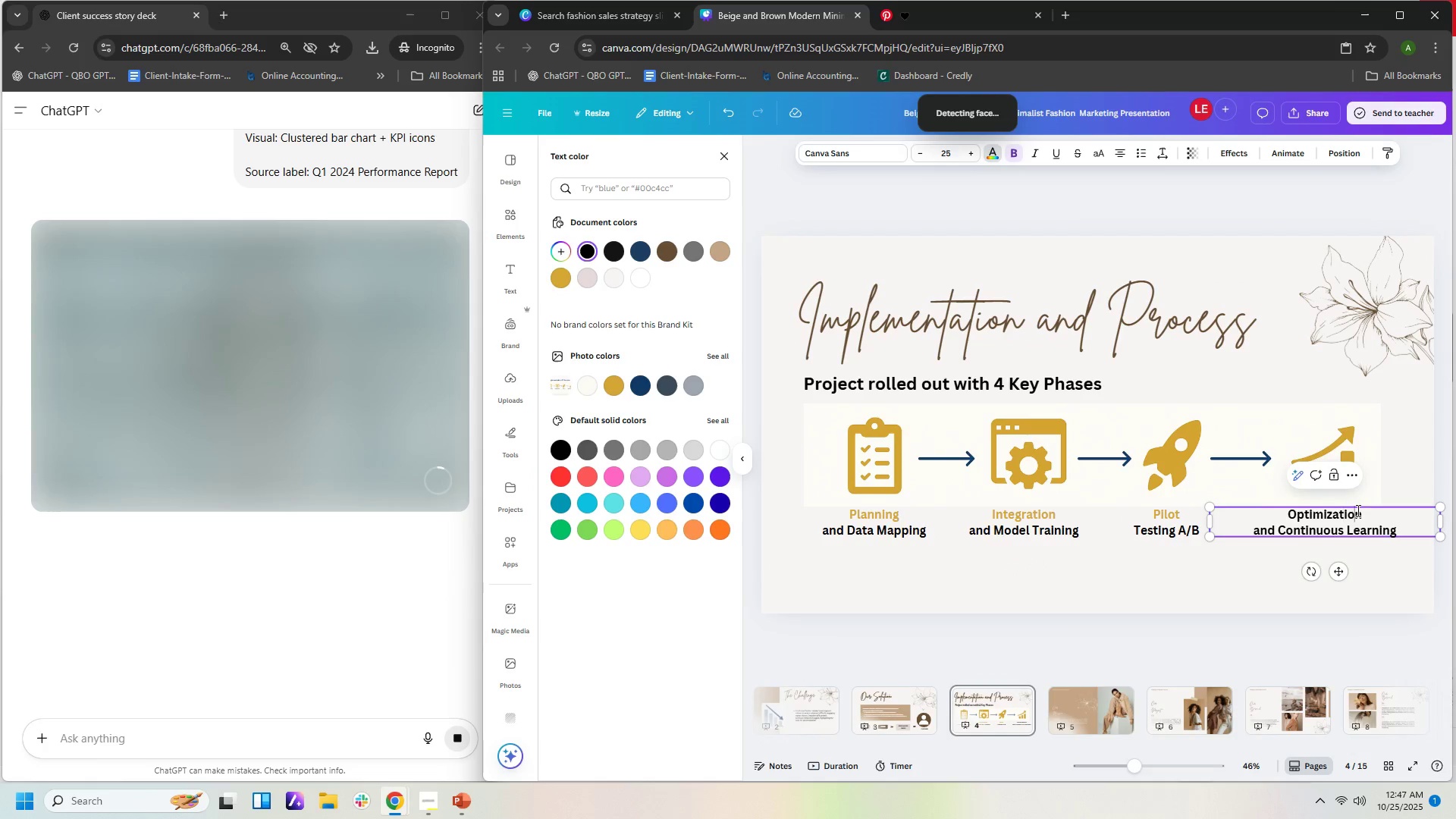 
double_click([1357, 510])
 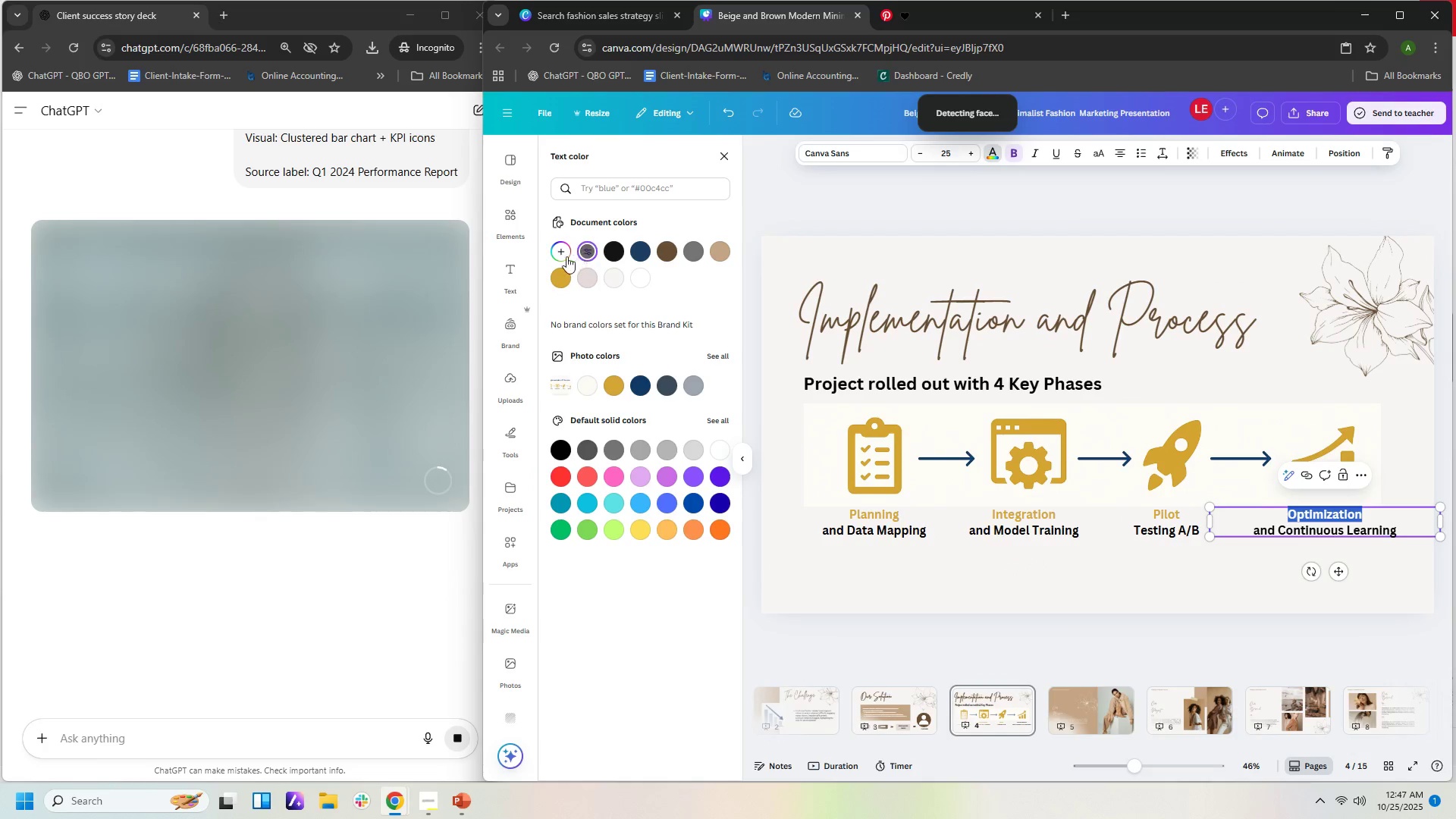 
left_click([558, 274])
 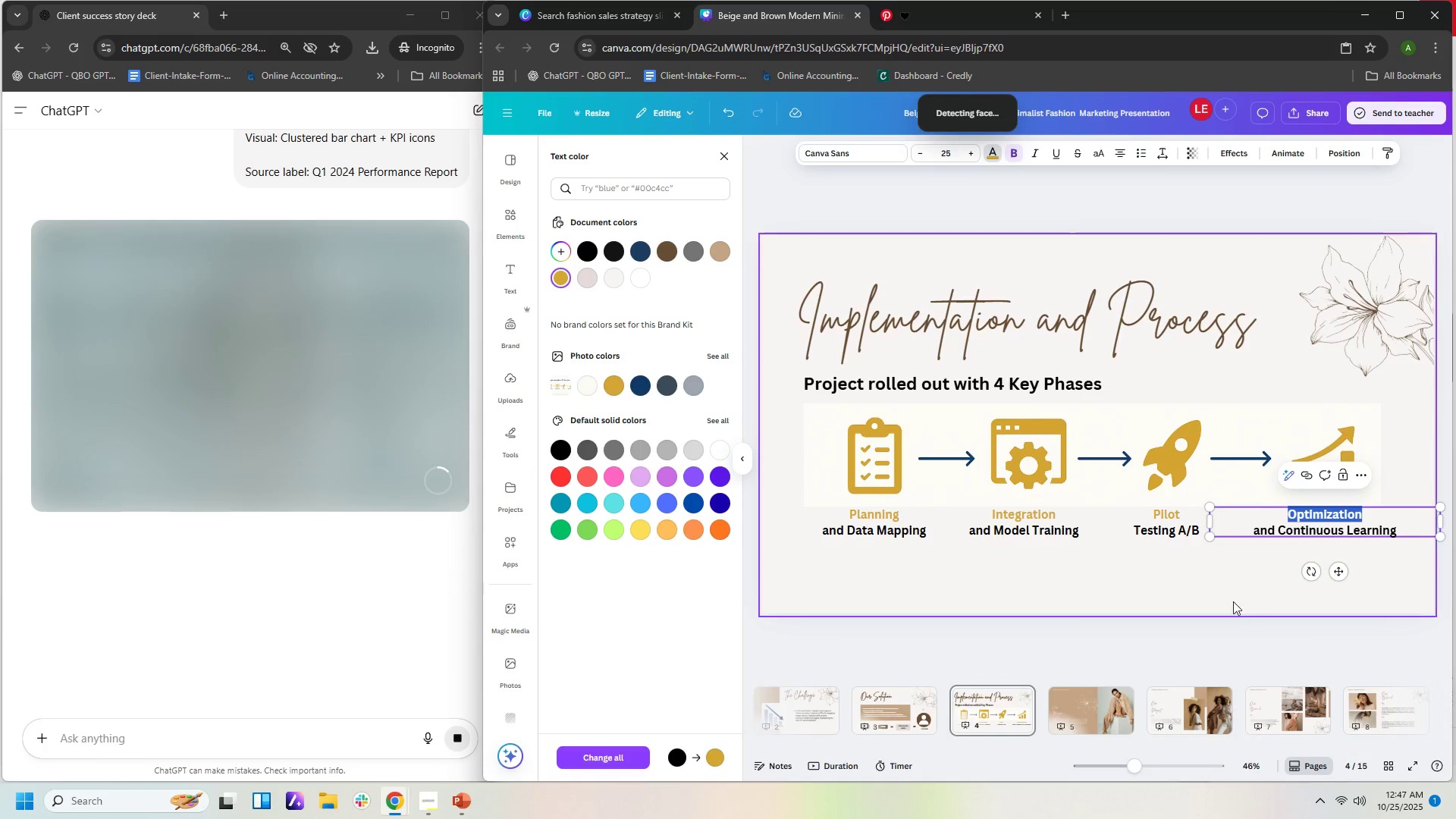 
left_click([1232, 594])
 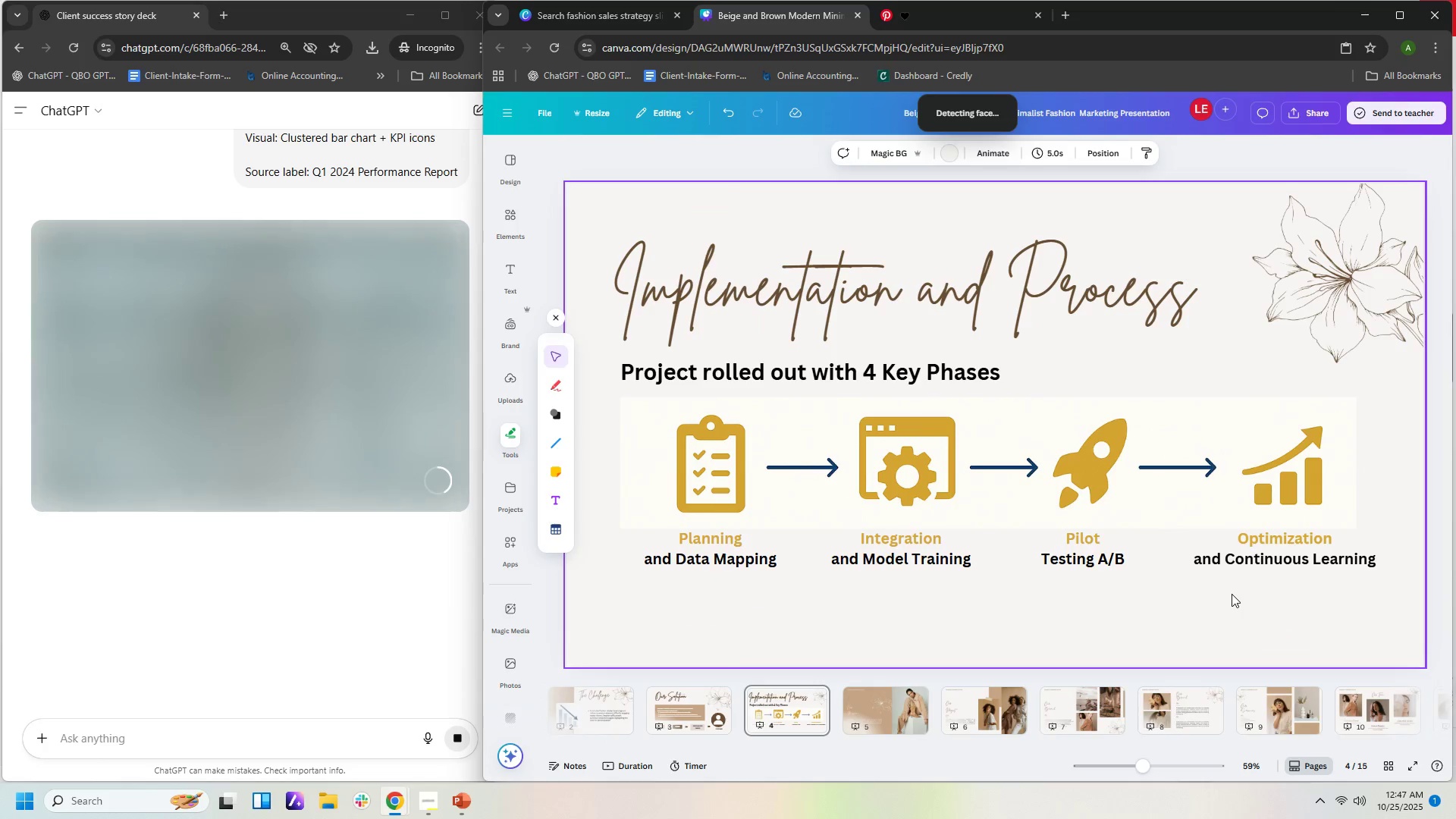 
wait(15.91)
 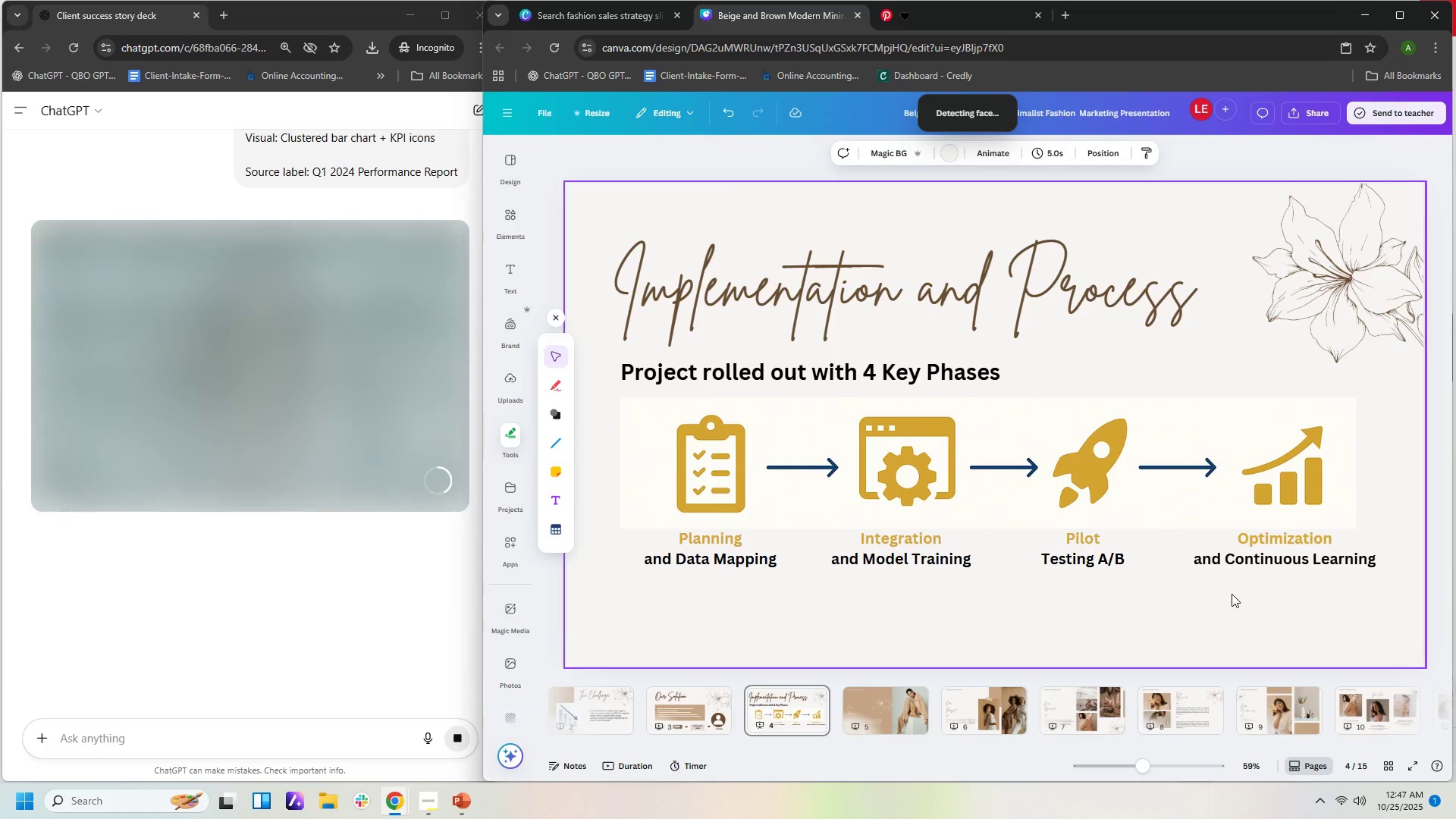 
left_click([863, 150])
 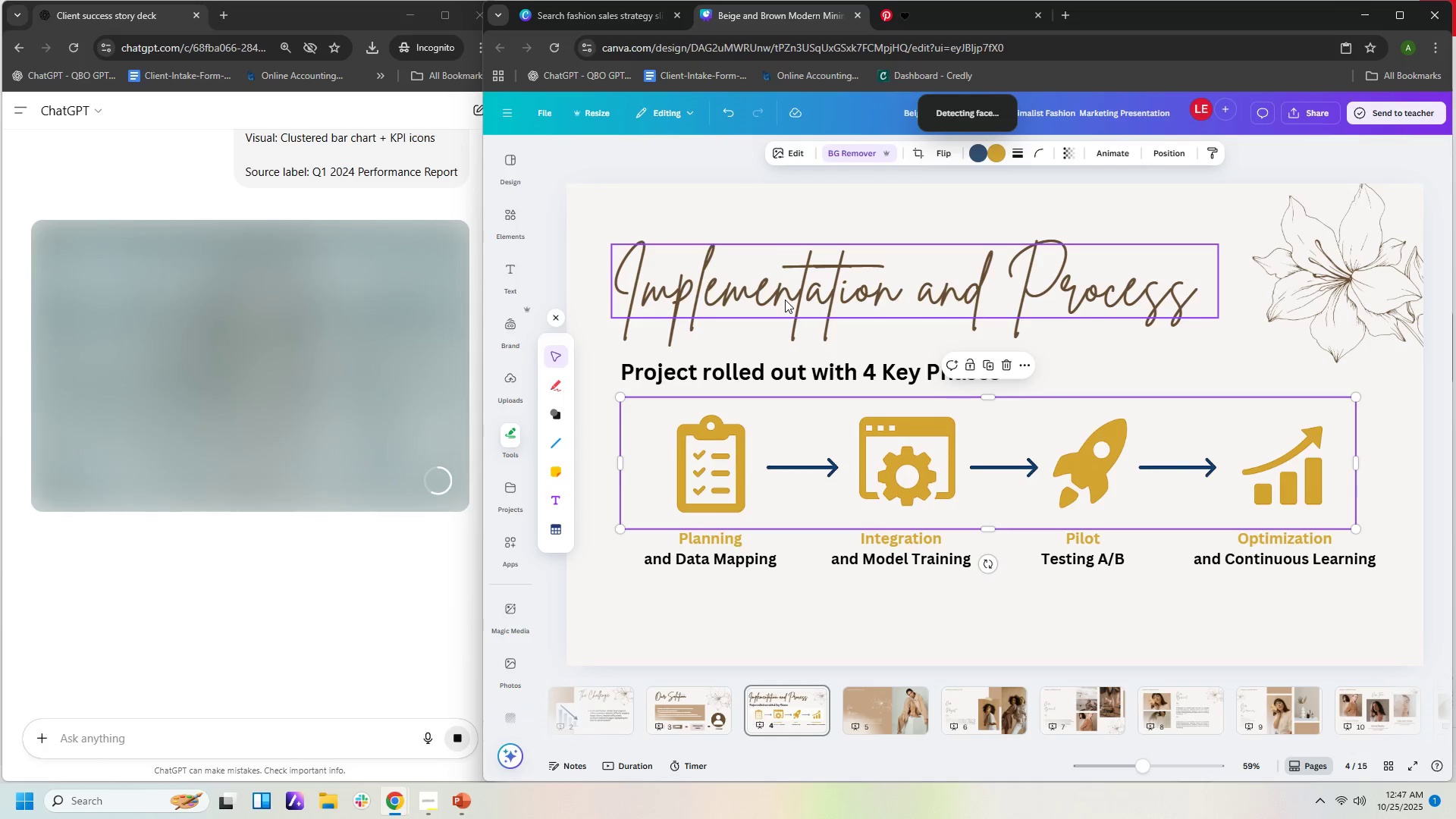 
left_click([1091, 209])
 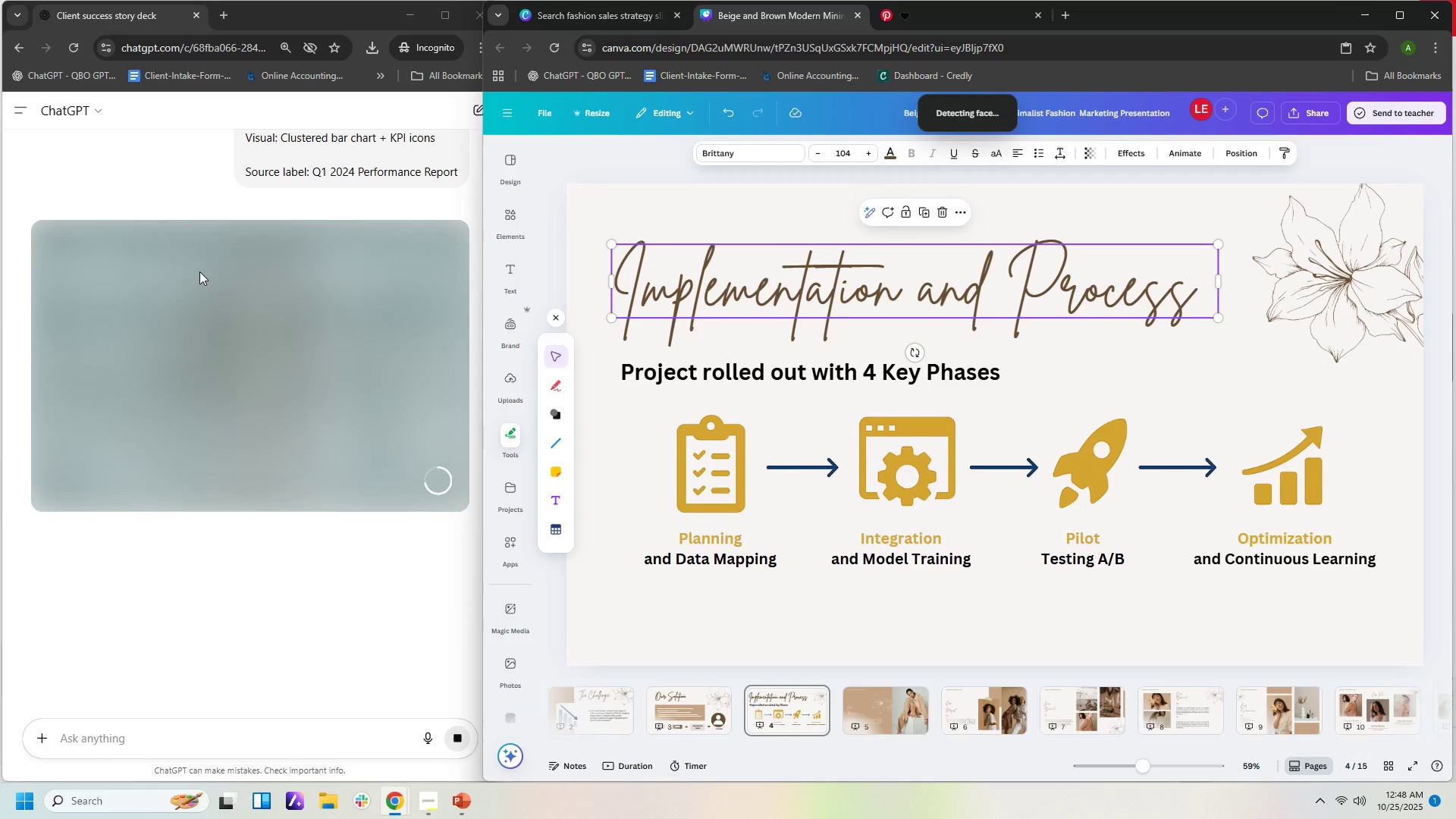 
wait(14.3)
 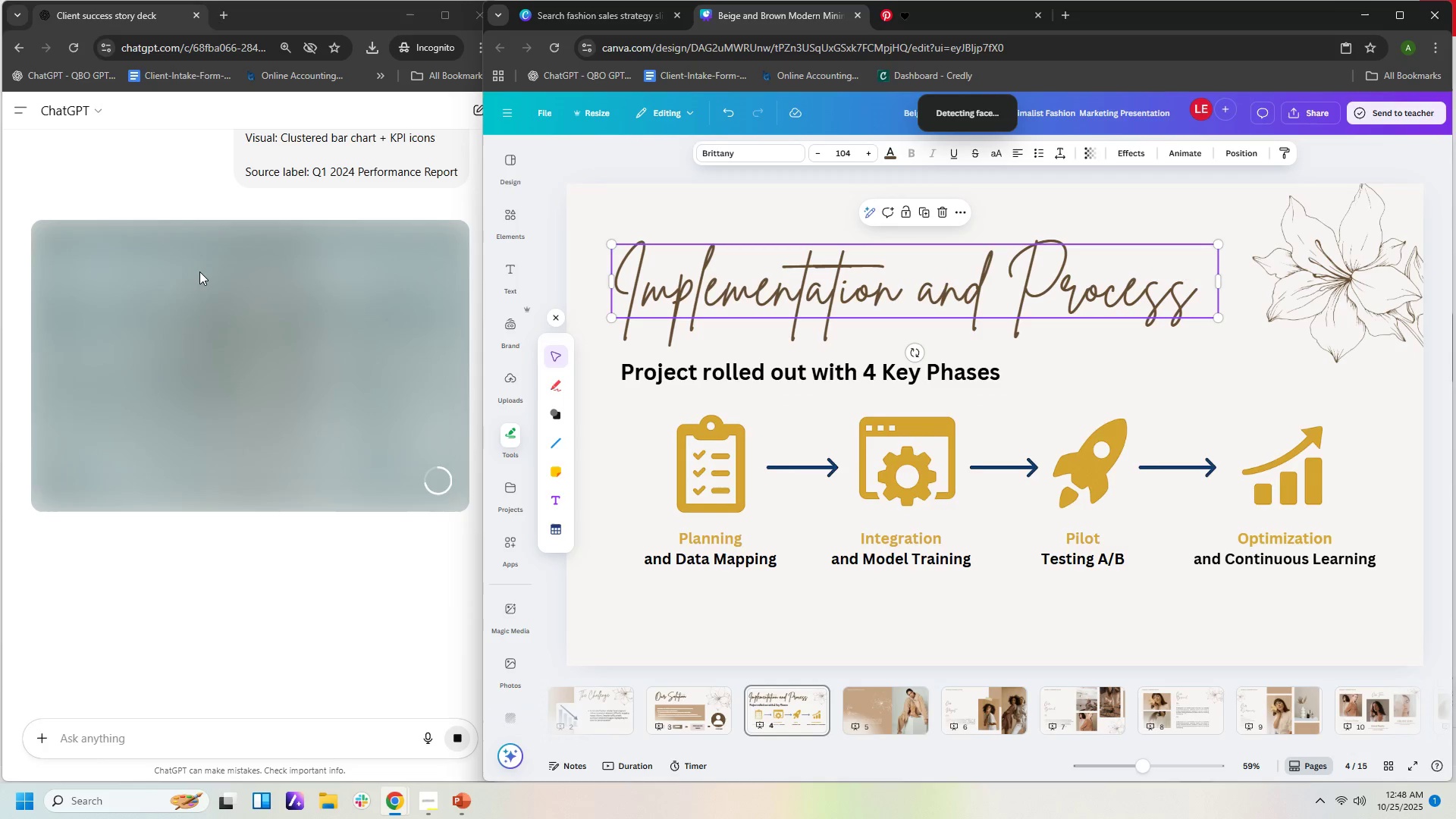 
left_click([468, 805])
 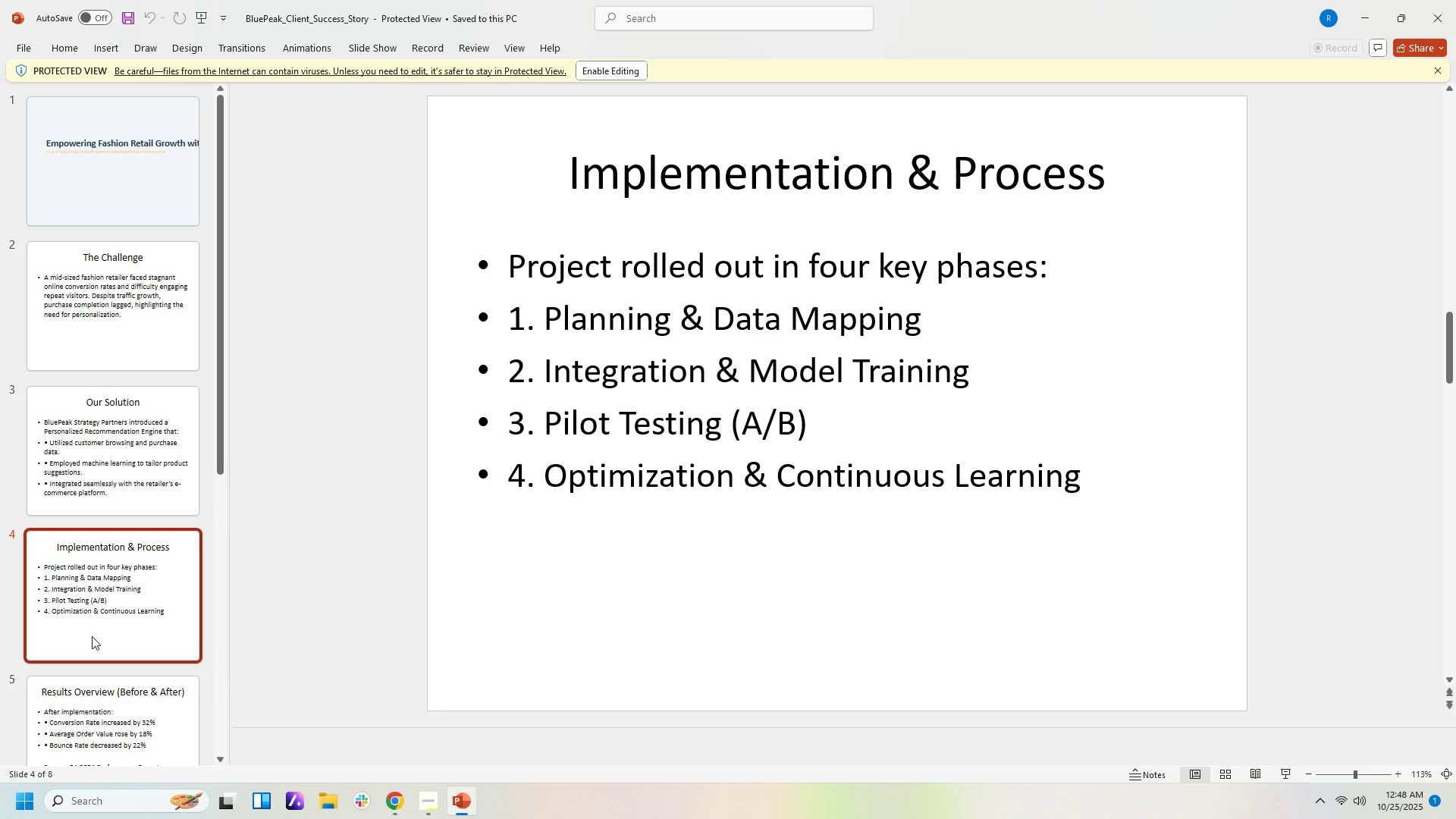 
left_click([93, 706])
 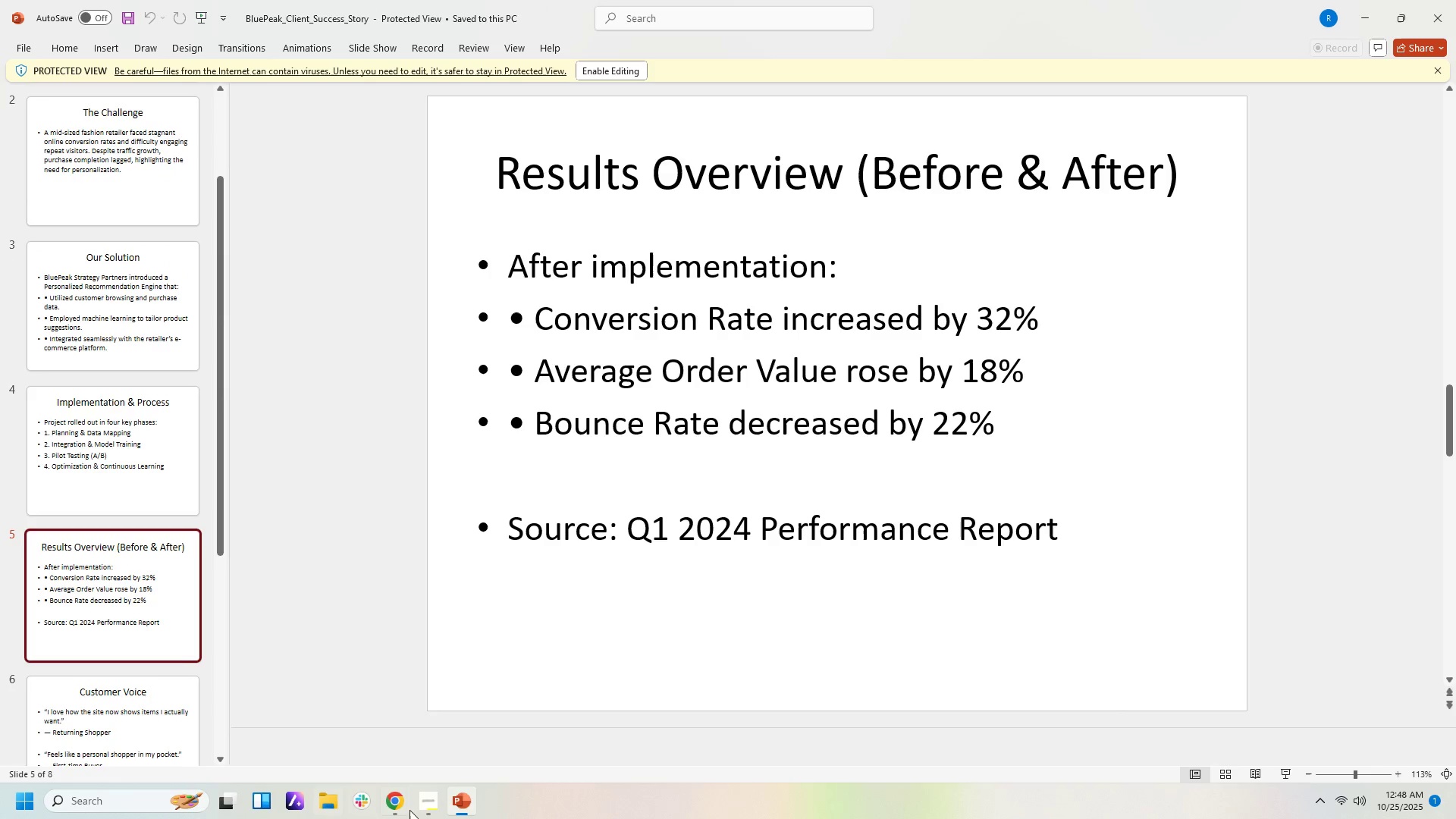 
wait(6.26)
 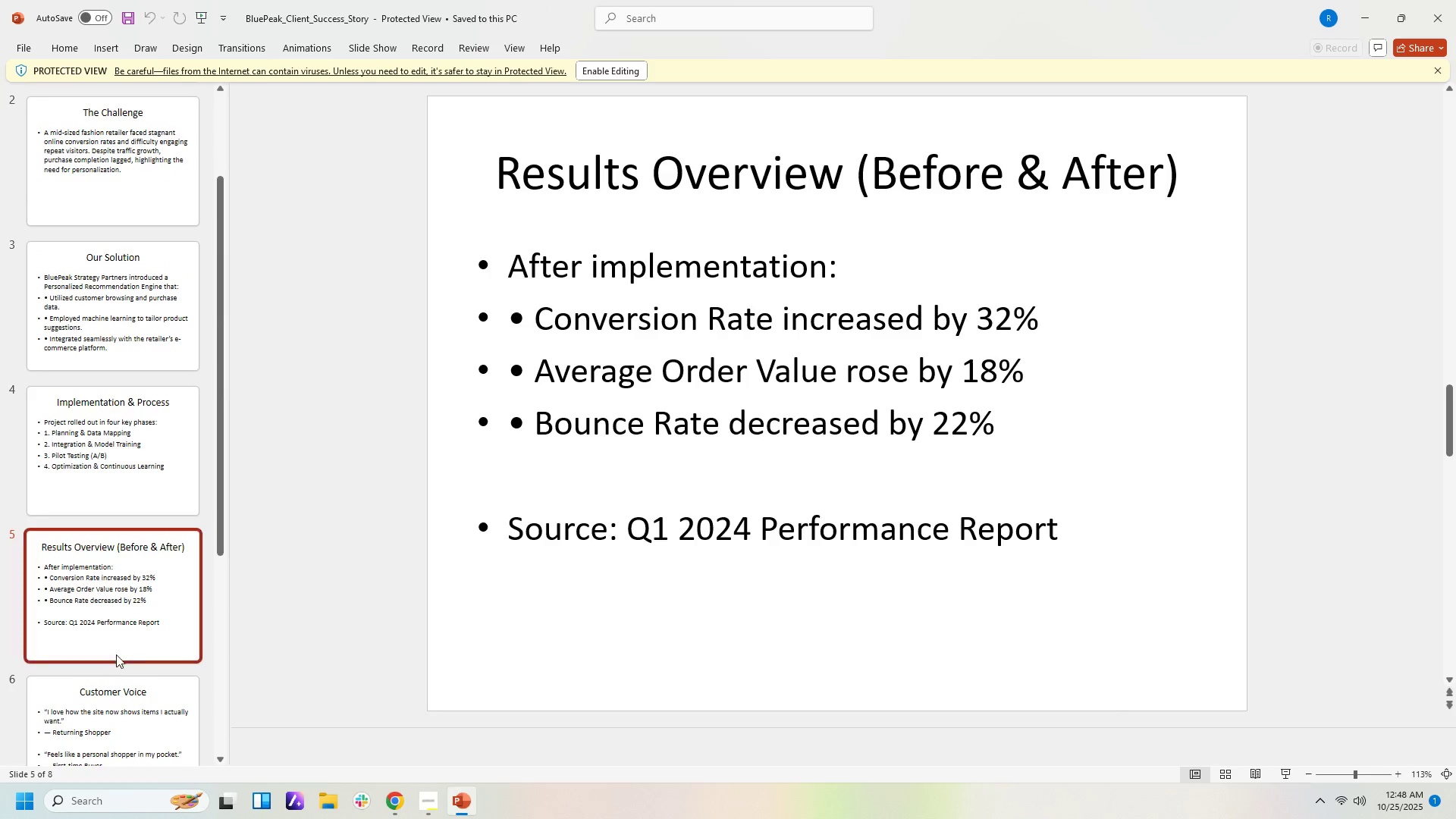 
left_click([391, 805])
 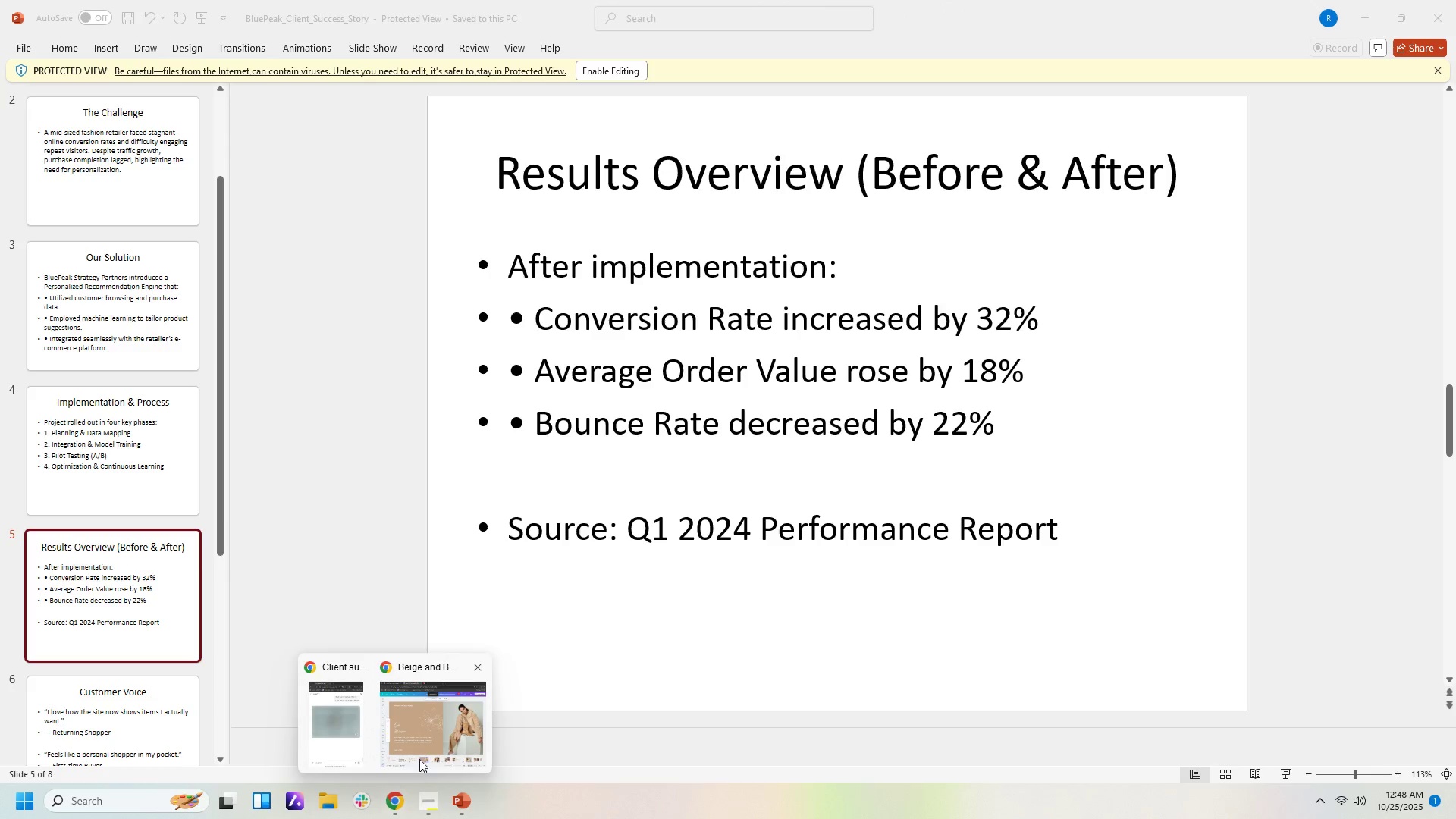 
left_click([424, 754])
 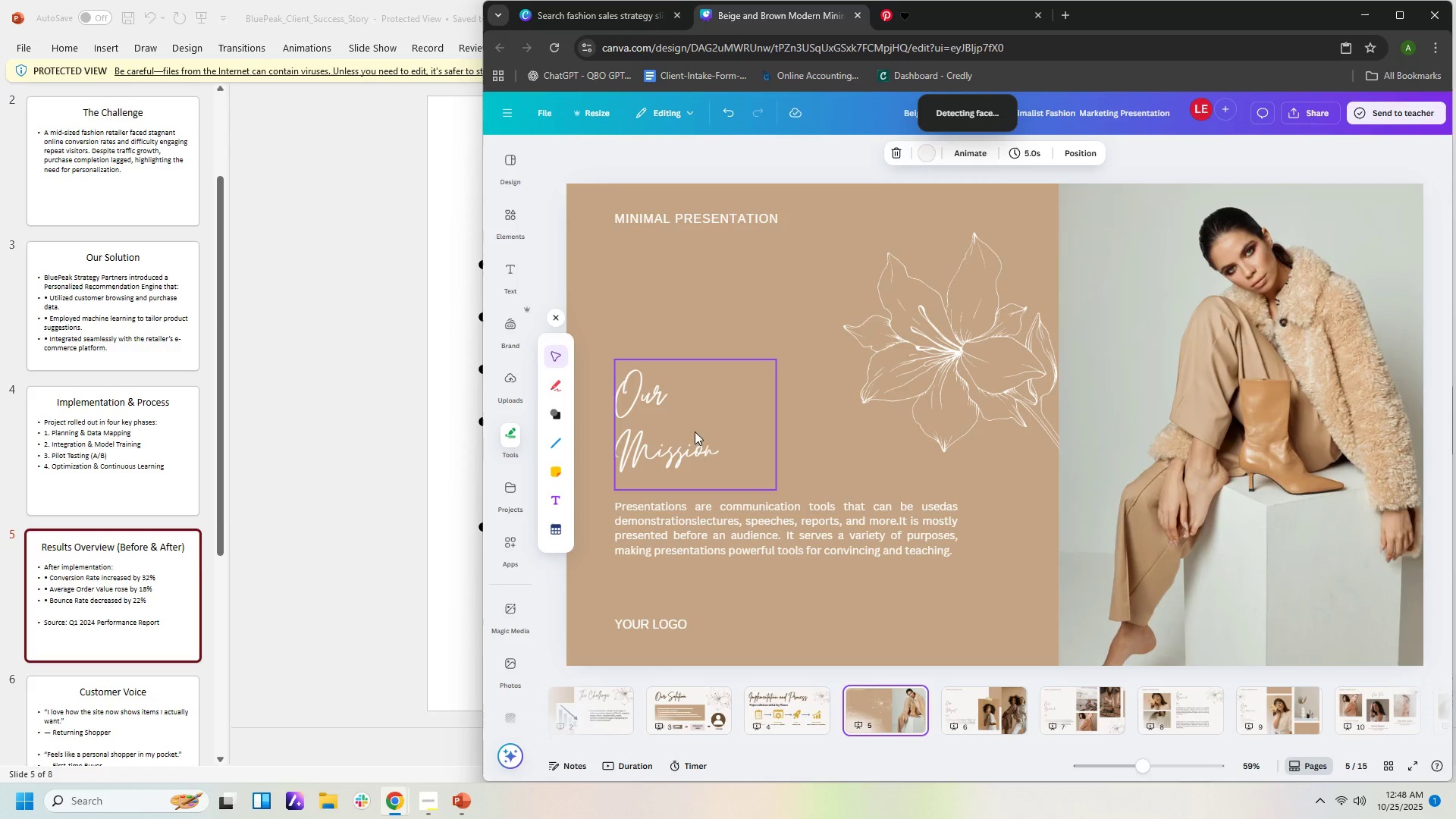 
left_click([683, 428])
 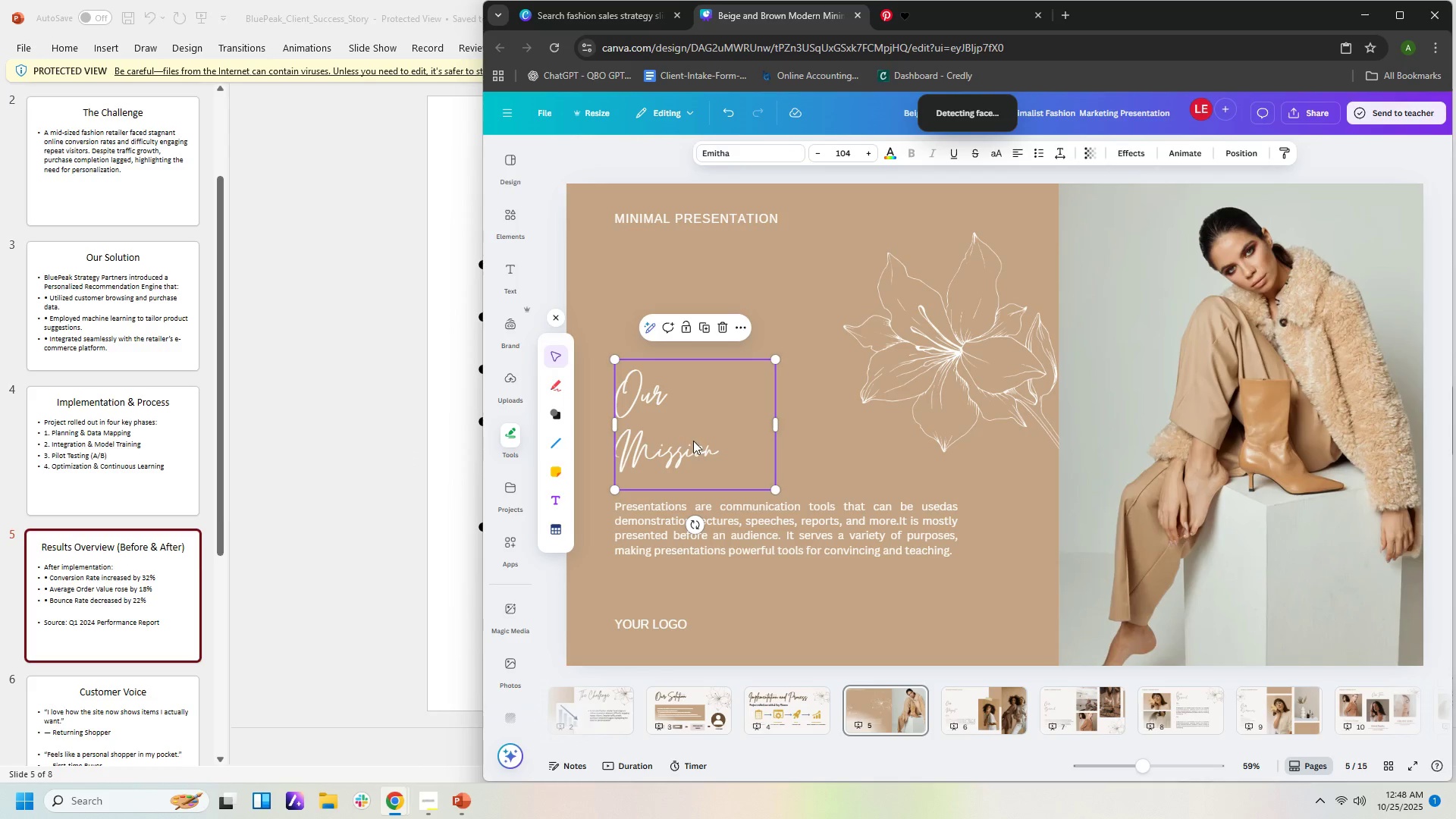 
left_click([693, 441])
 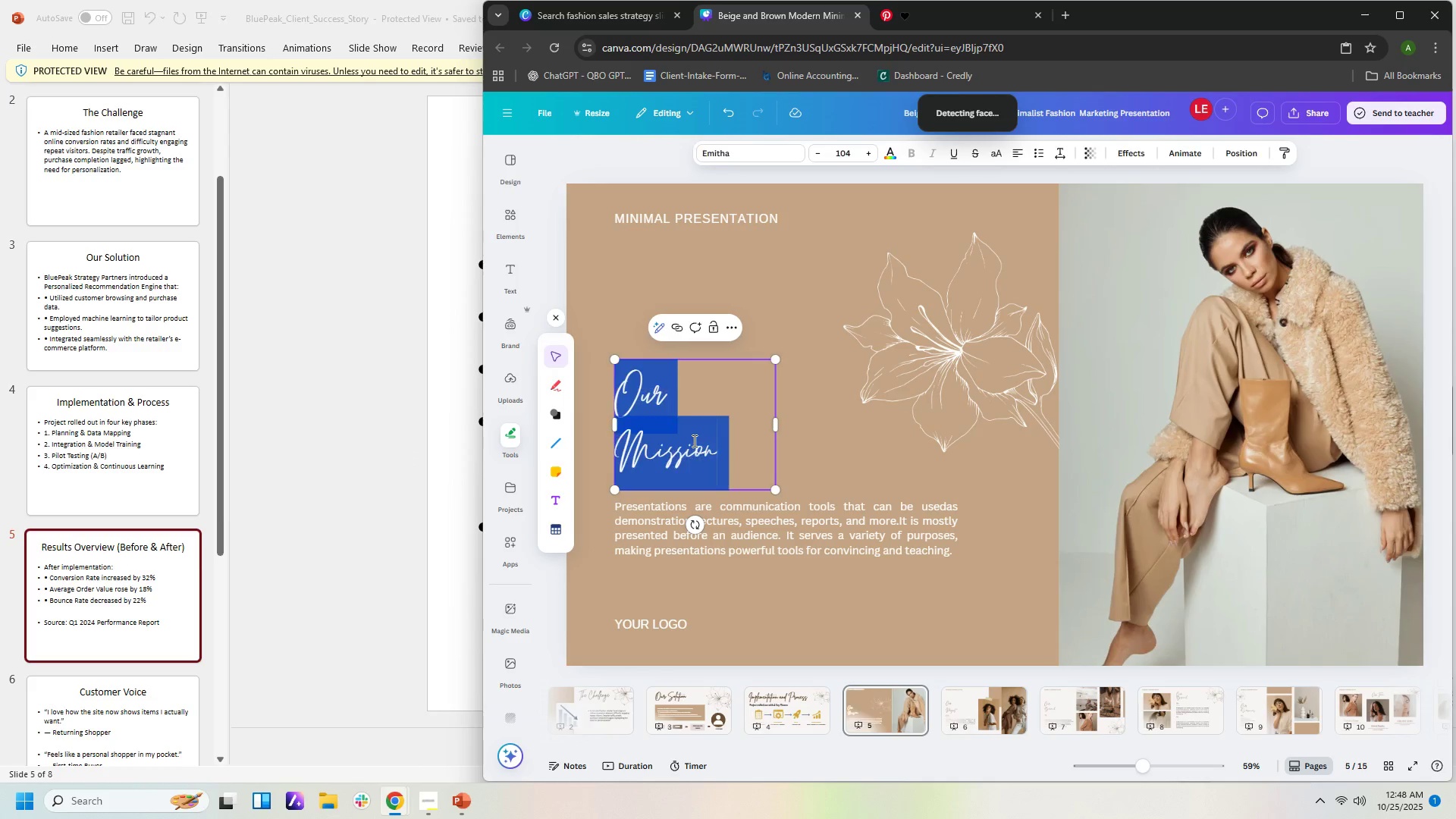 
left_click([693, 441])
 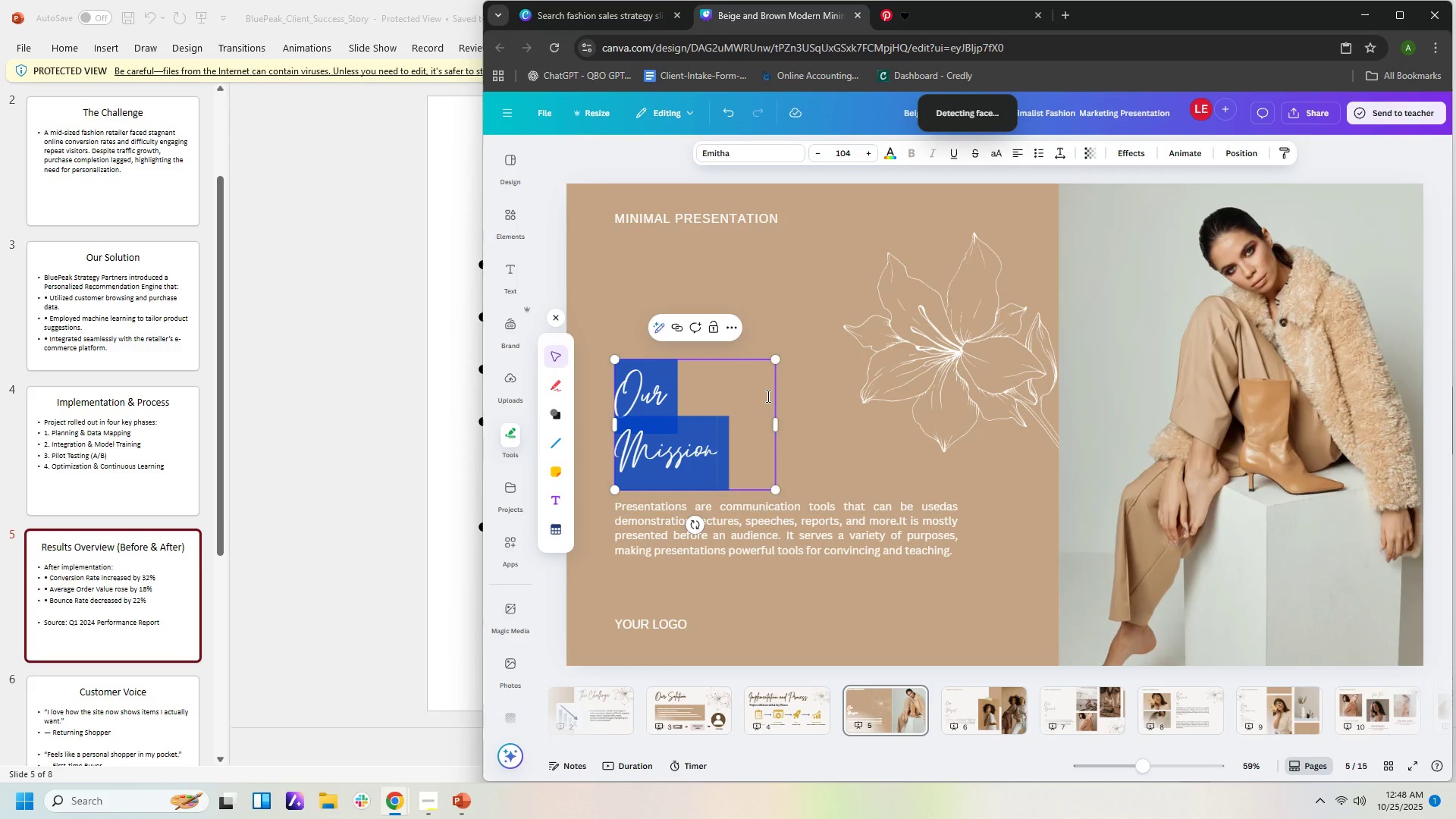 
type(Results Overvure)
key(Backspace)
key(Backspace)
type(ew)
 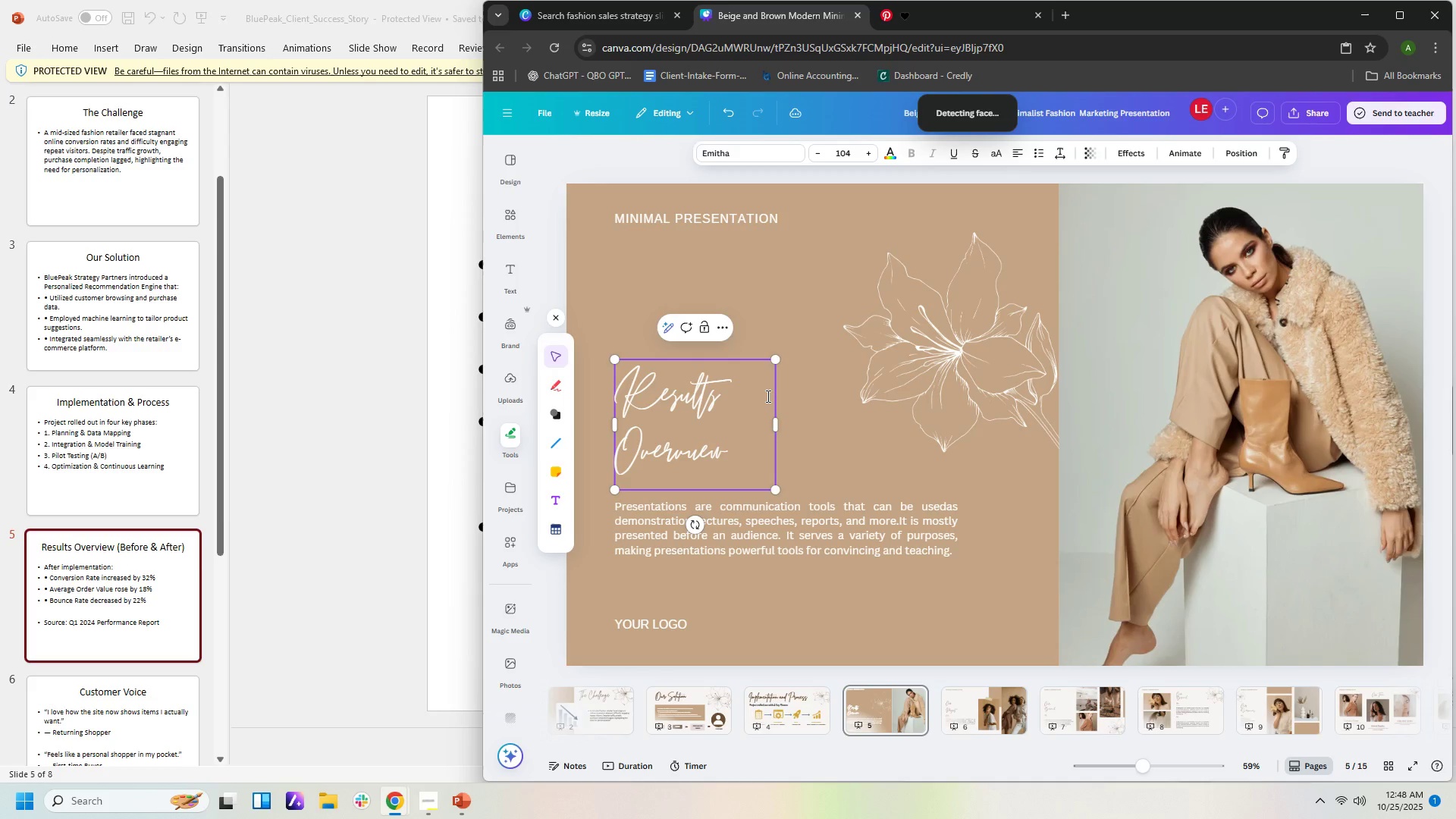 
left_click([738, 152])
 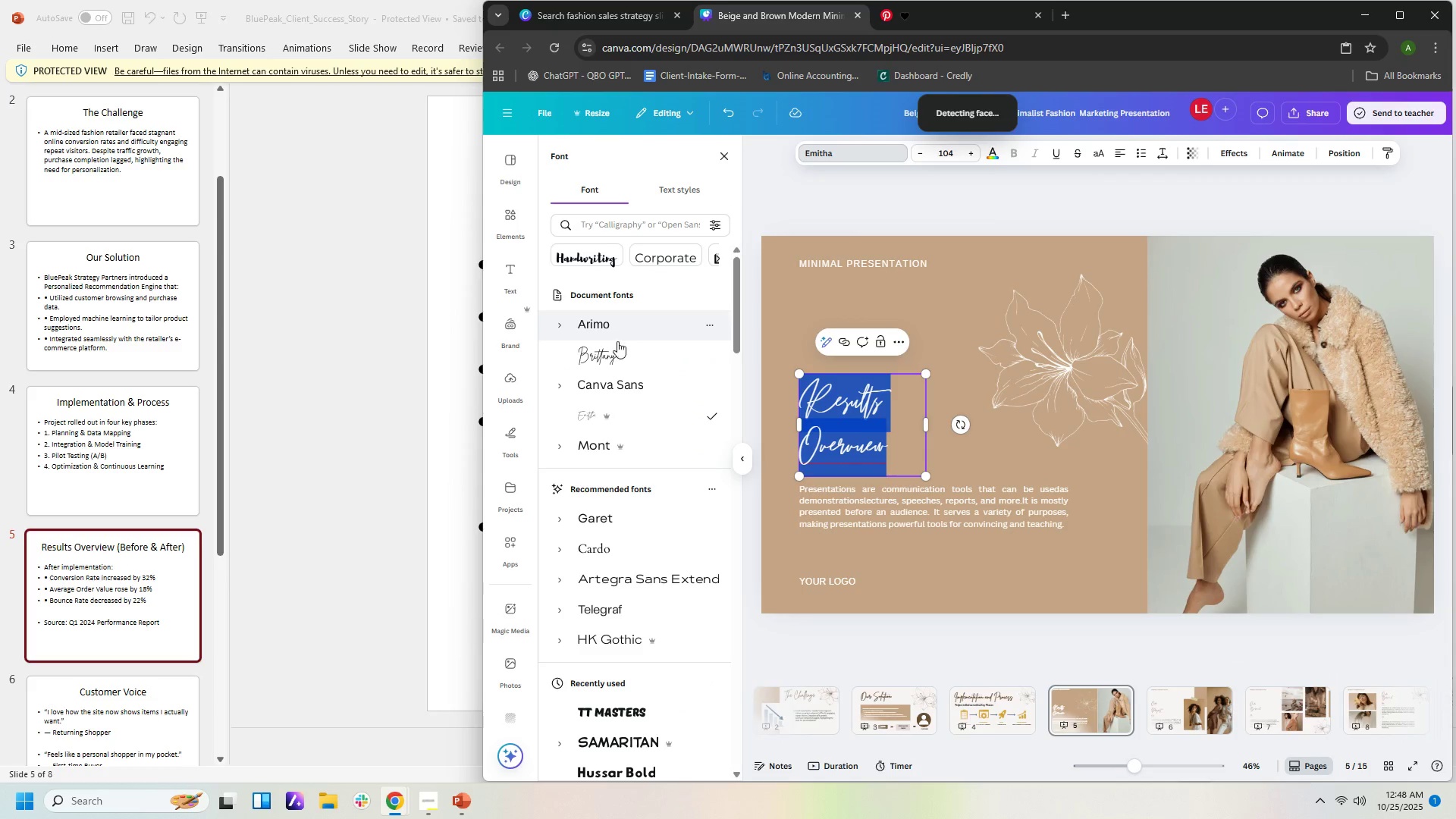 
left_click([617, 347])
 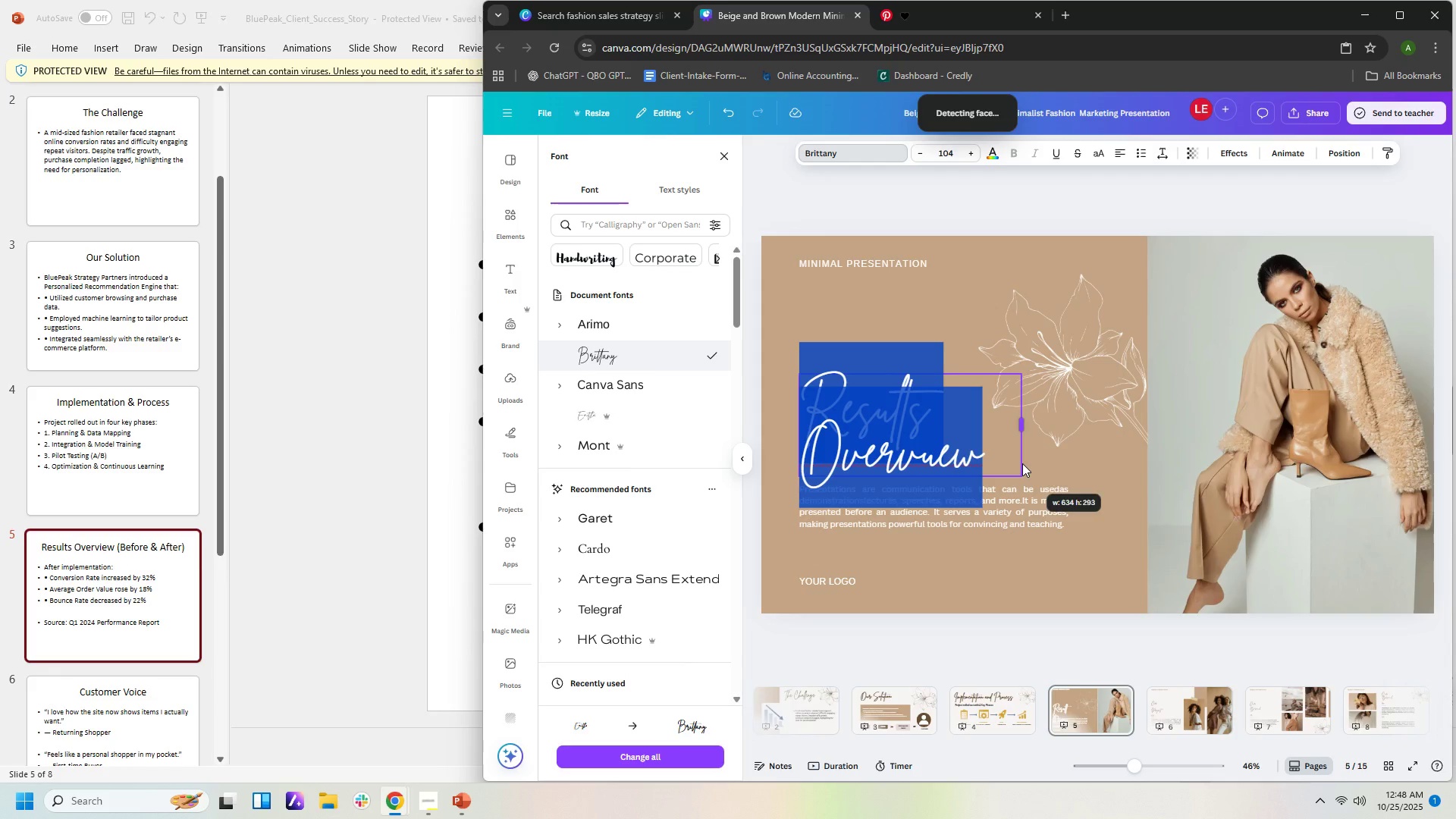 
left_click([1107, 559])
 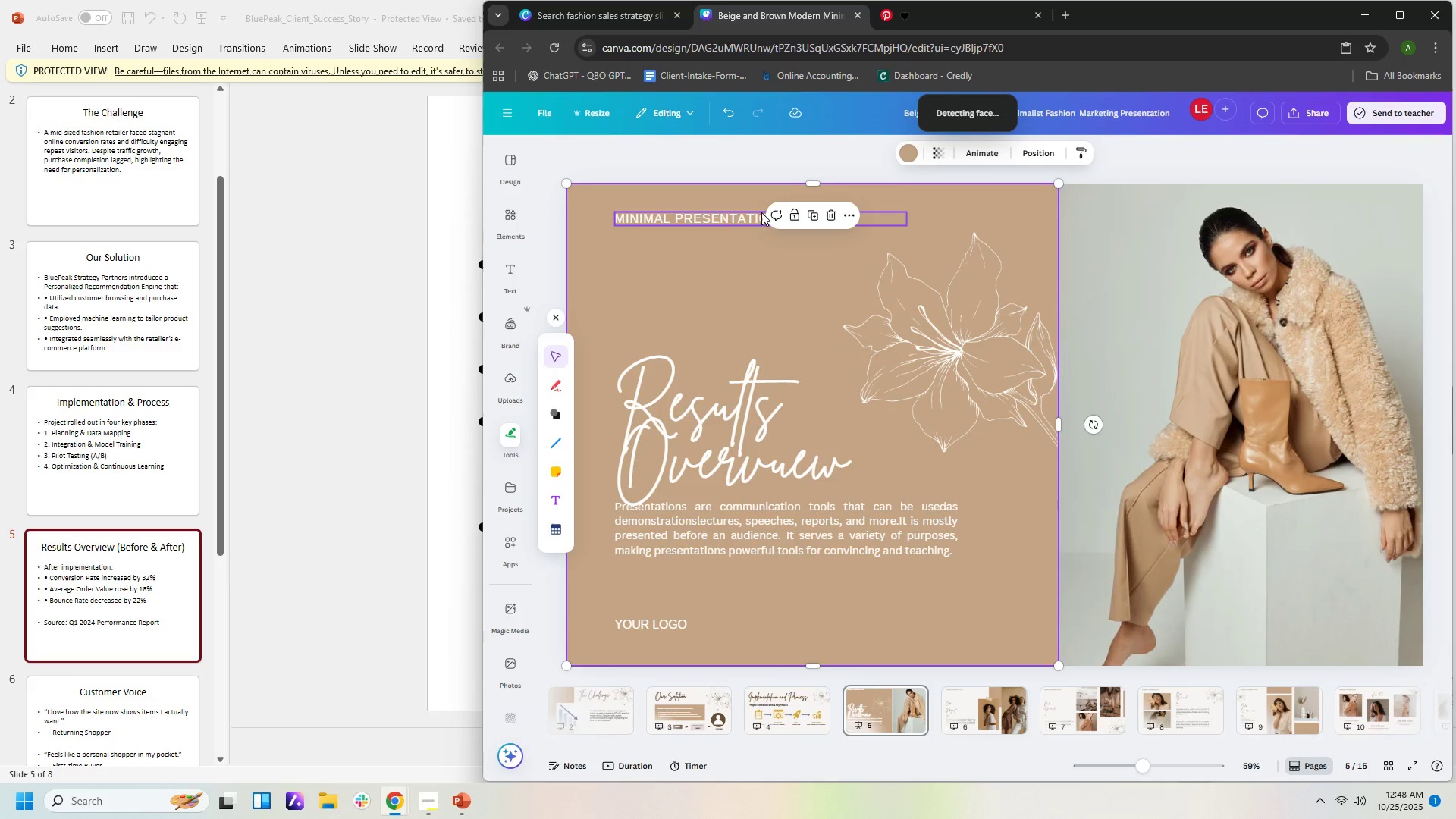 
left_click([752, 213])
 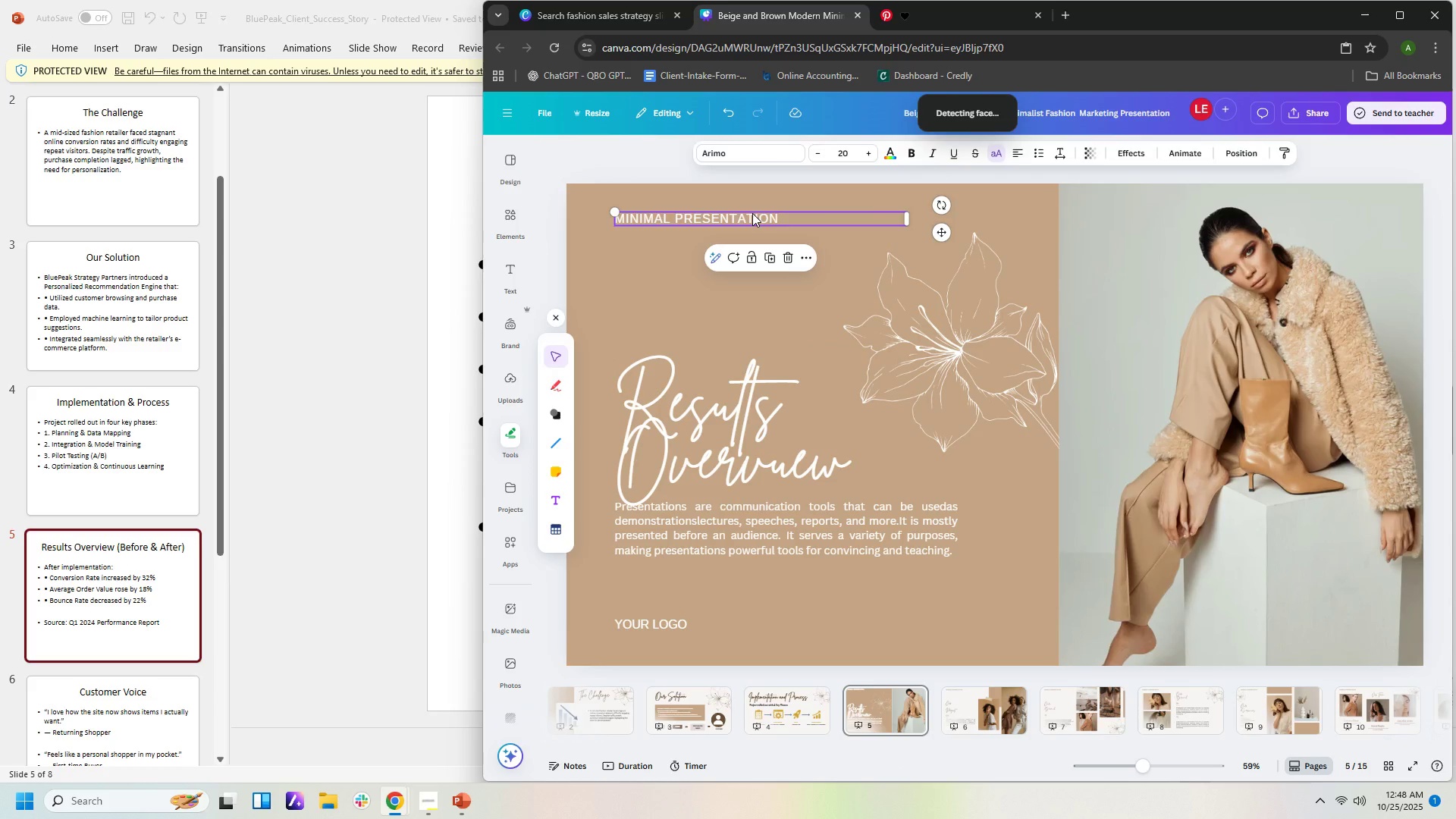 
key(Delete)
 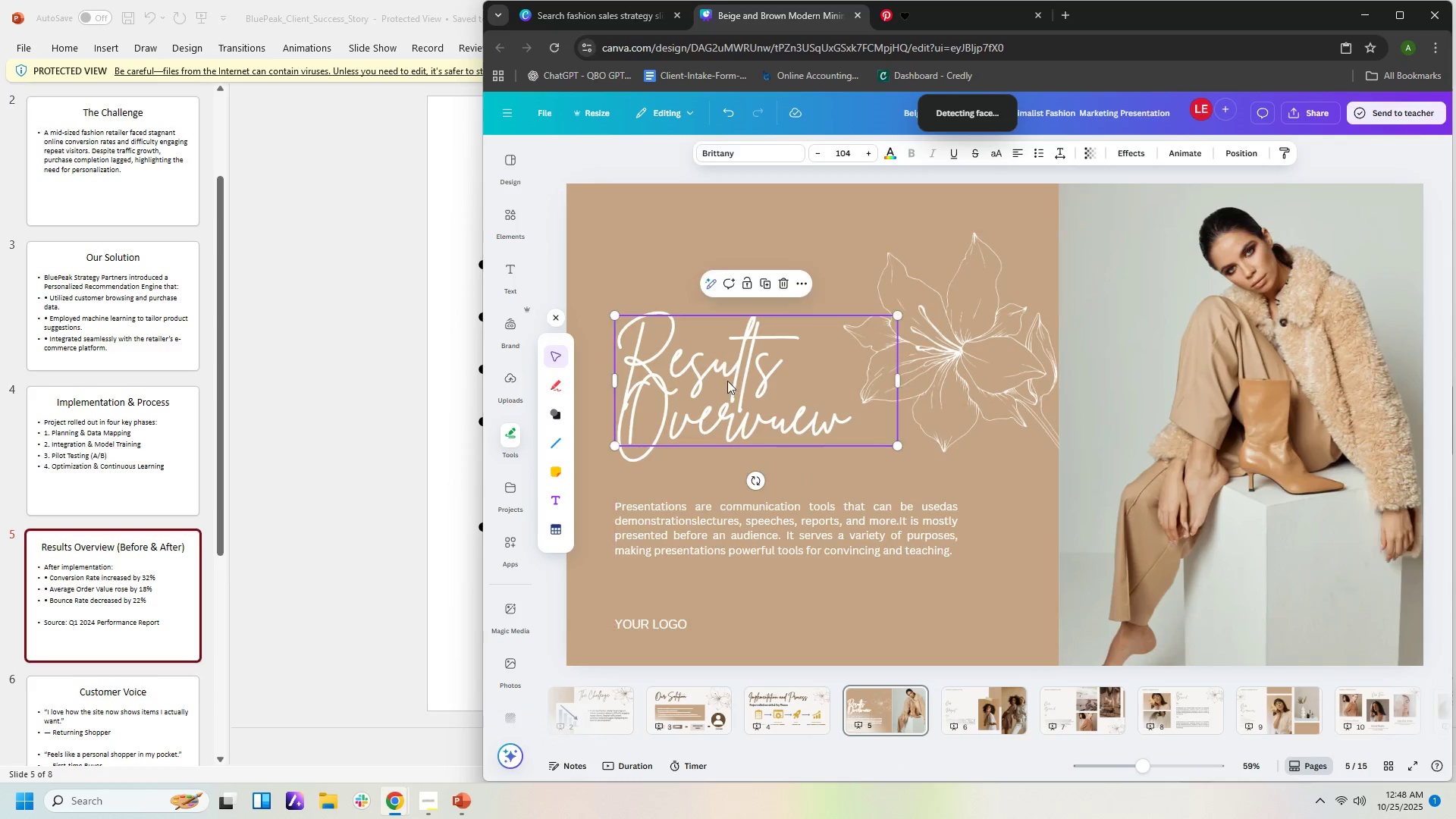 
left_click([792, 513])
 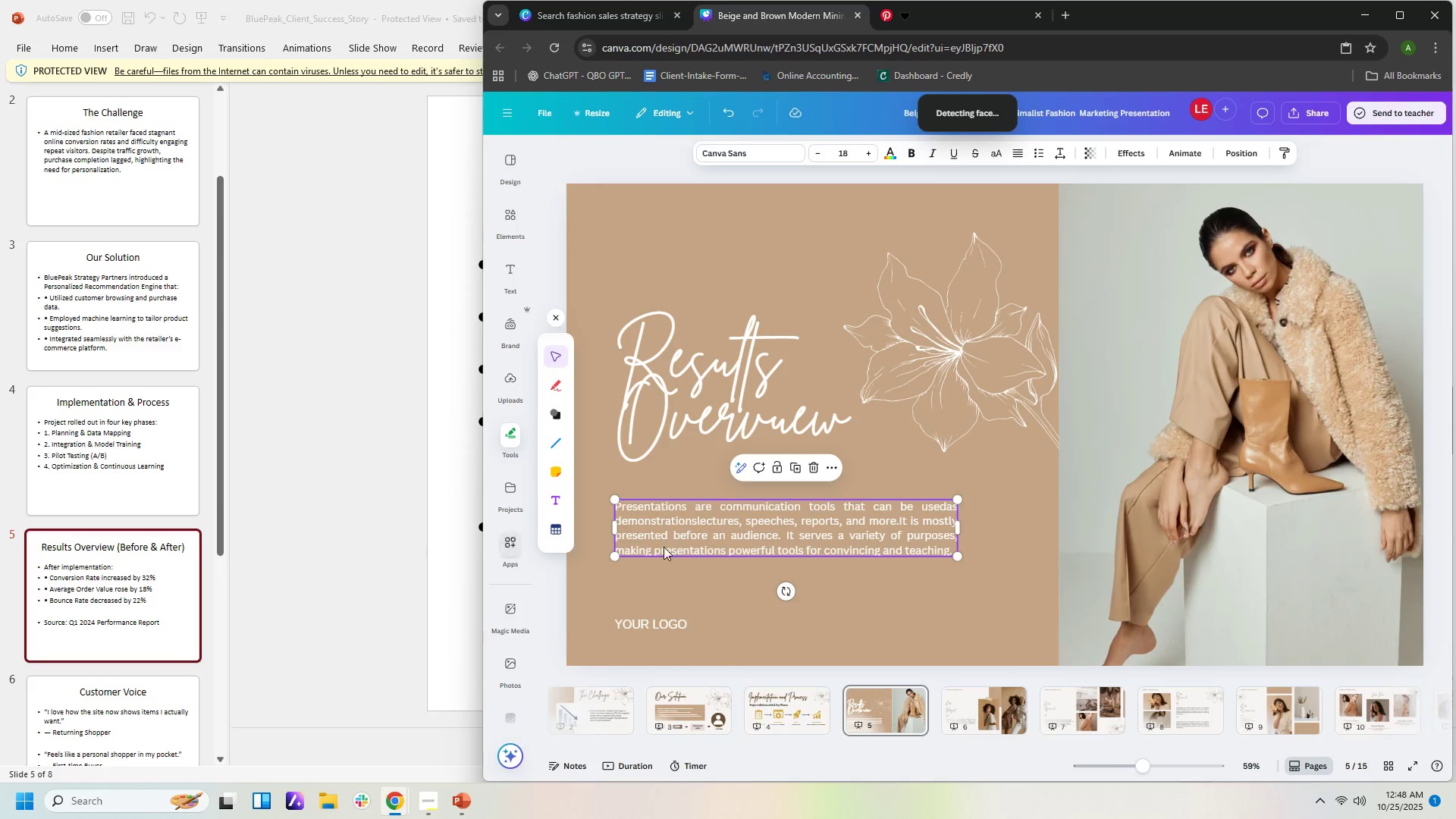 
wait(8.06)
 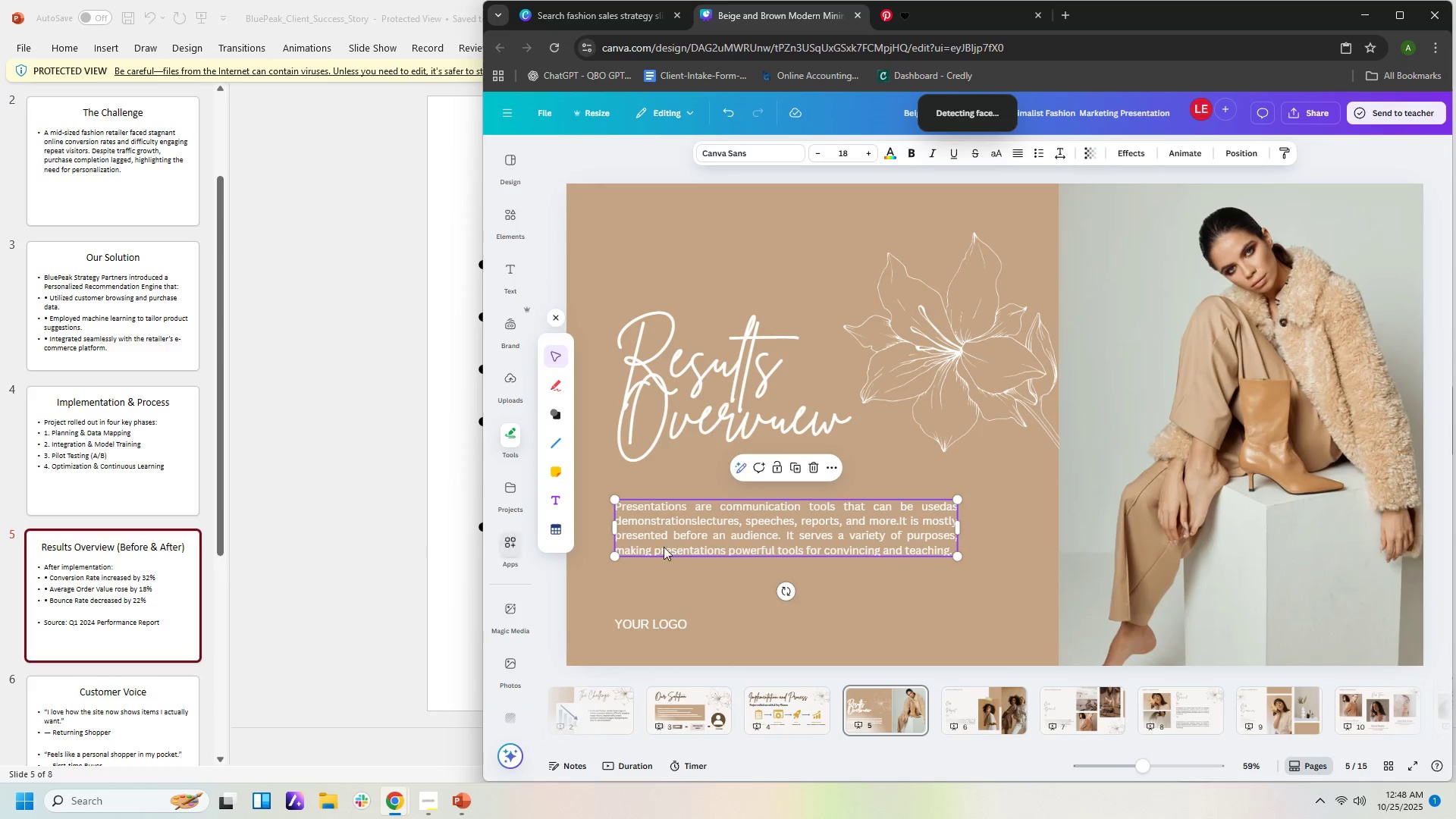 
double_click([724, 530])
 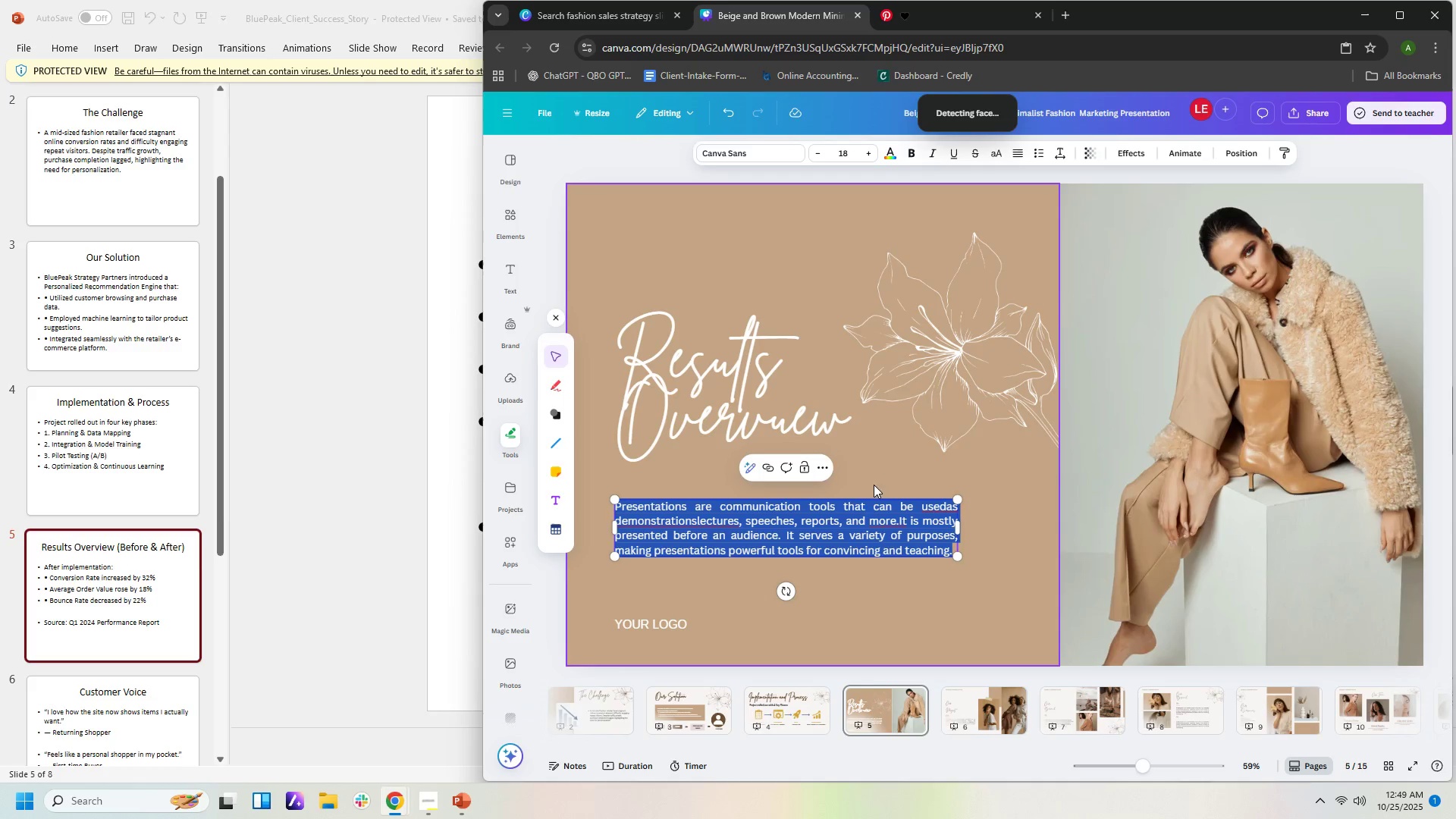 
type(After un)
key(Backspace)
key(Backspace)
type(implememtat)
key(Backspace)
key(Backspace)
key(Backspace)
key(Backspace)
type(ntationK)
key(Backspace)
type(L)
key(Backspace)
type(:)
 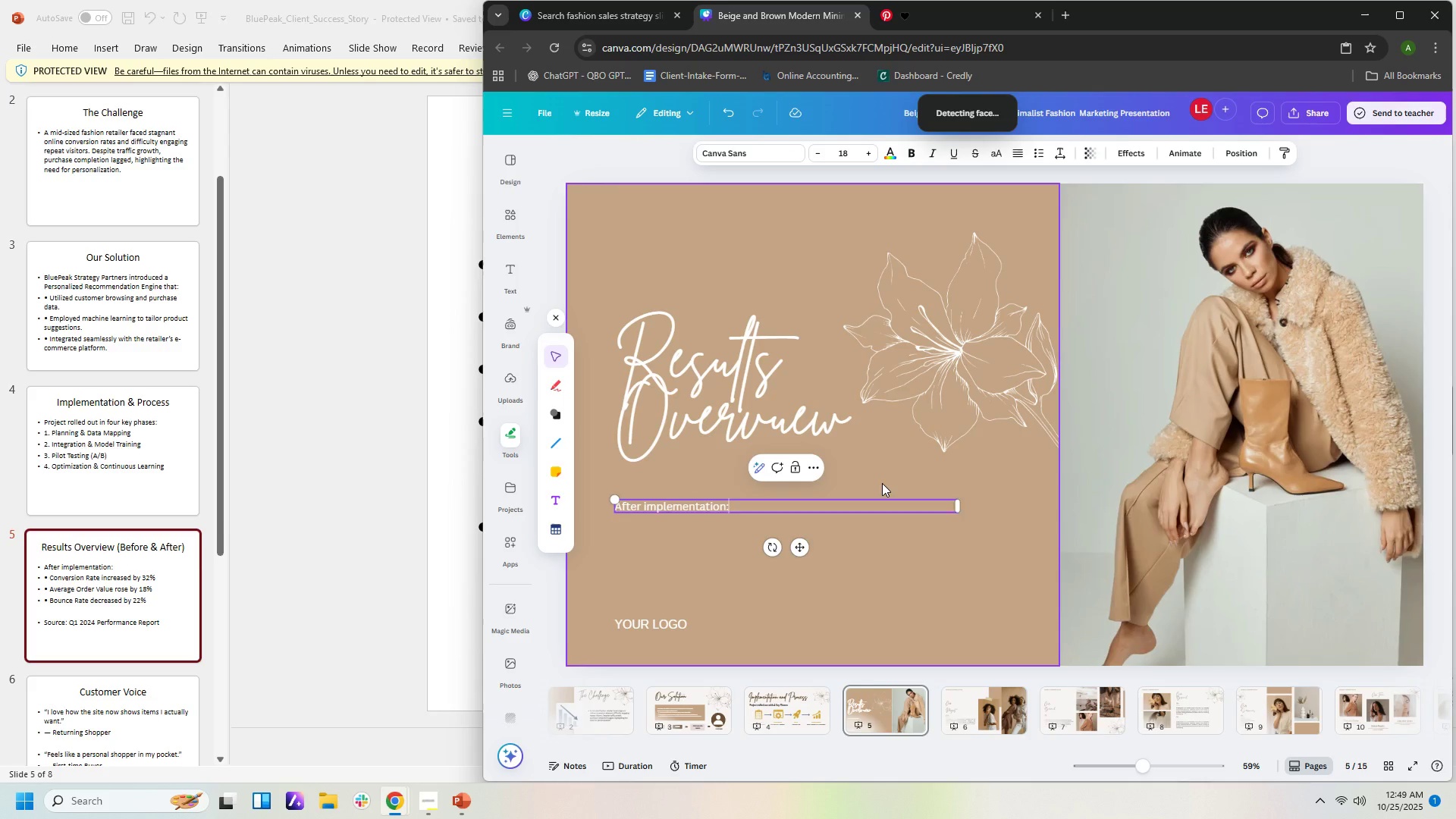 
 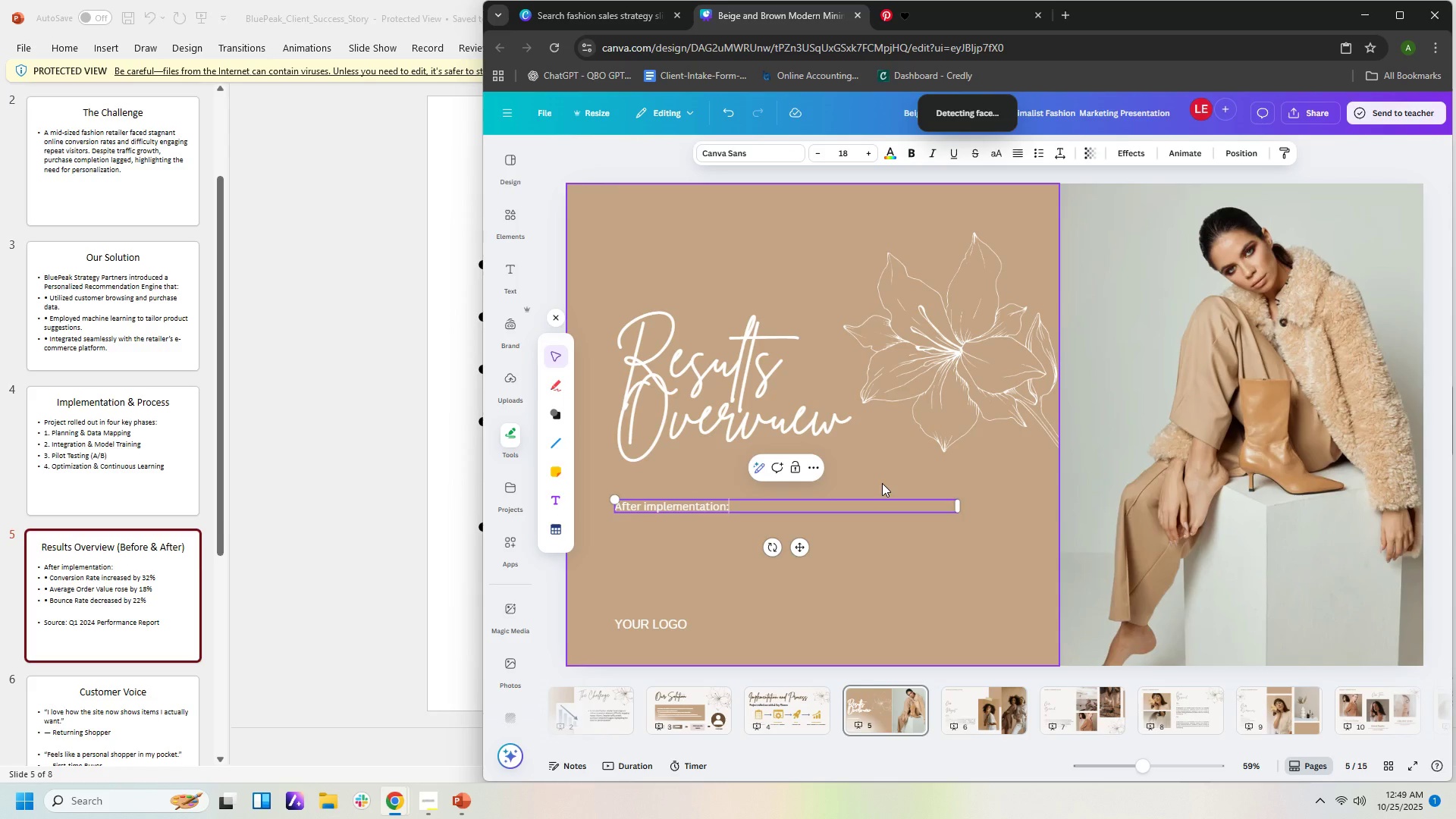 
key(Enter)
 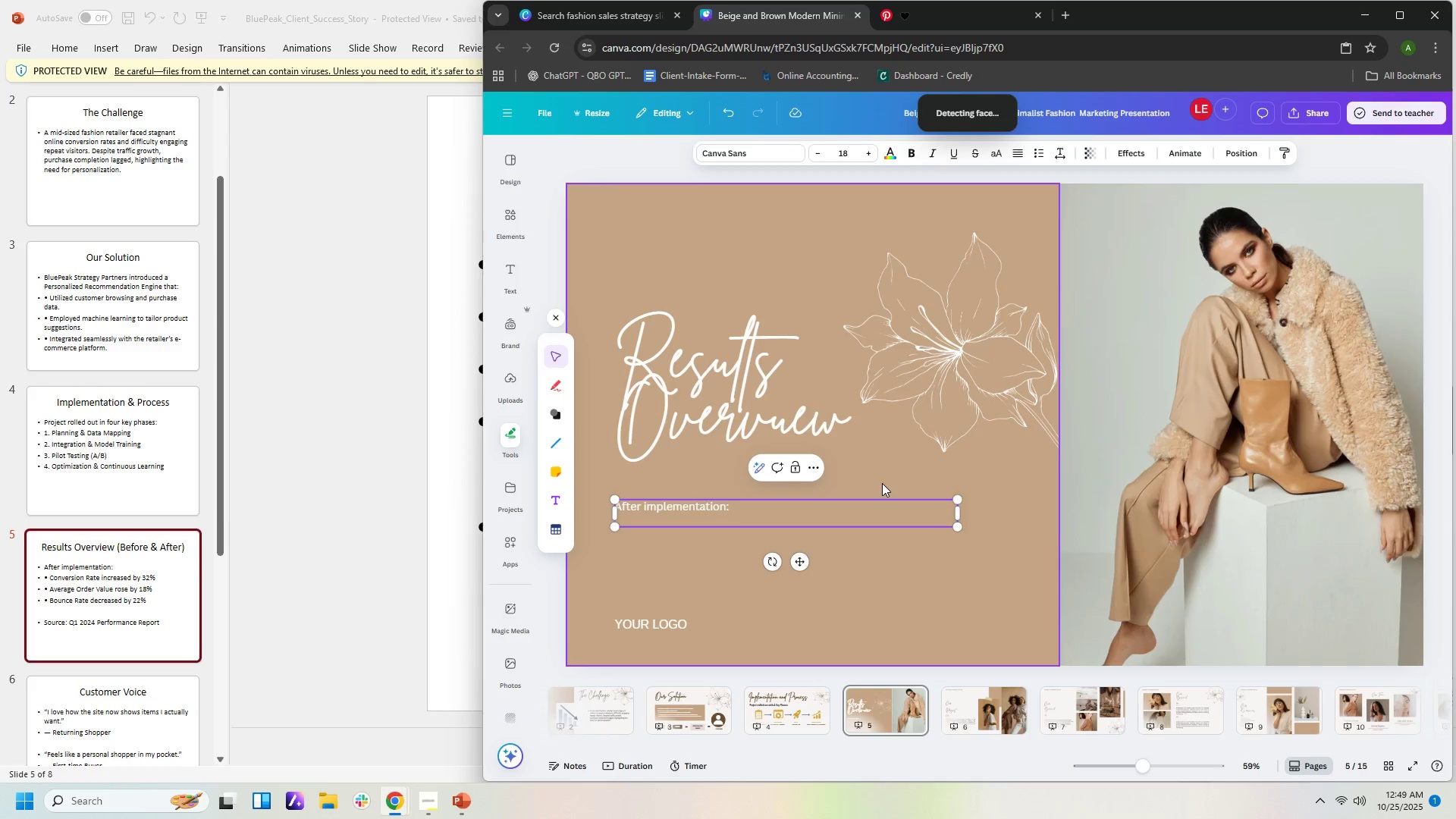 
key(Enter)
 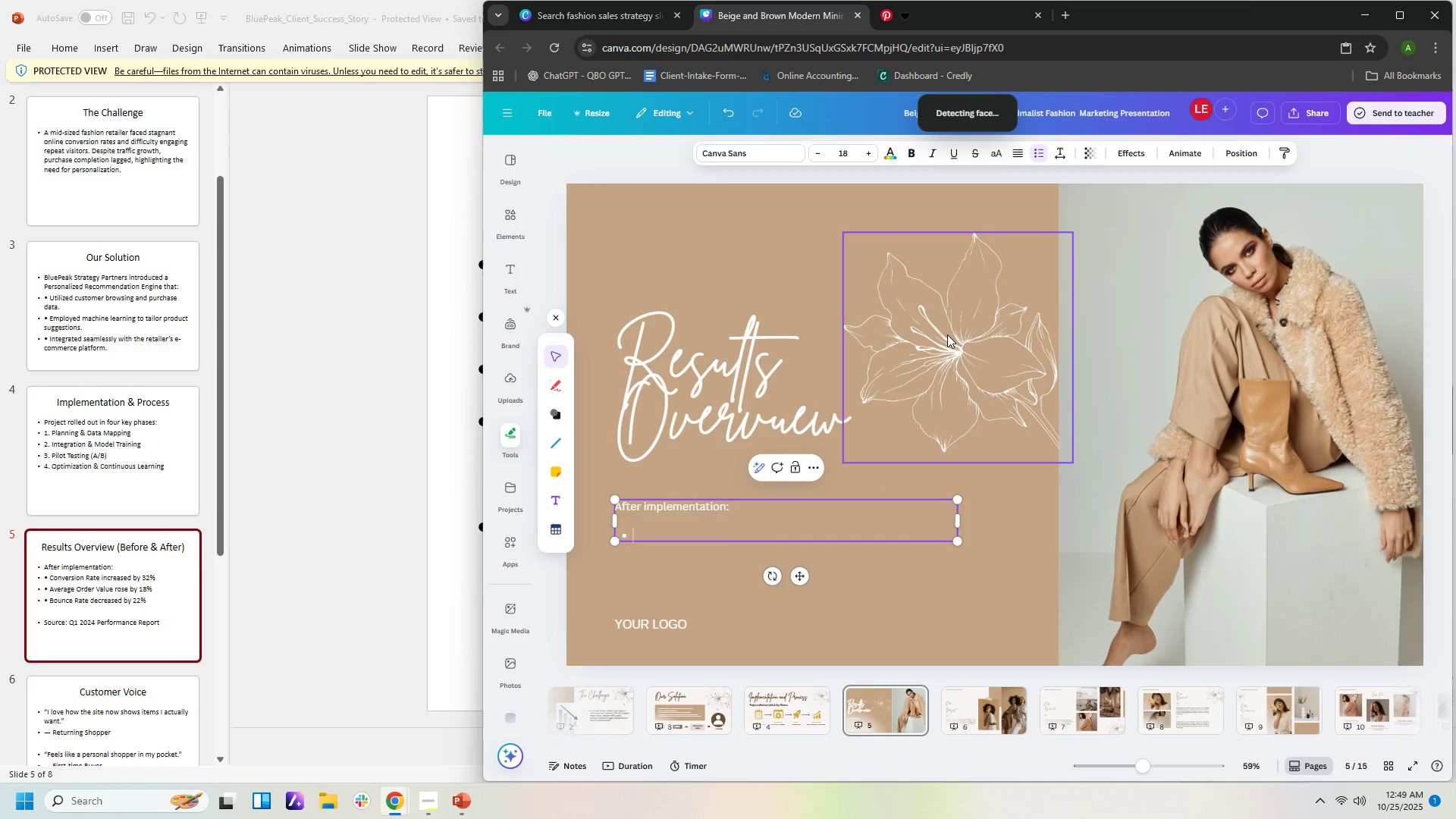 
type(Conber)
key(Backspace)
key(Backspace)
key(Backspace)
type(er)
key(Backspace)
key(Backspace)
type(version Rate increased by 32%)
 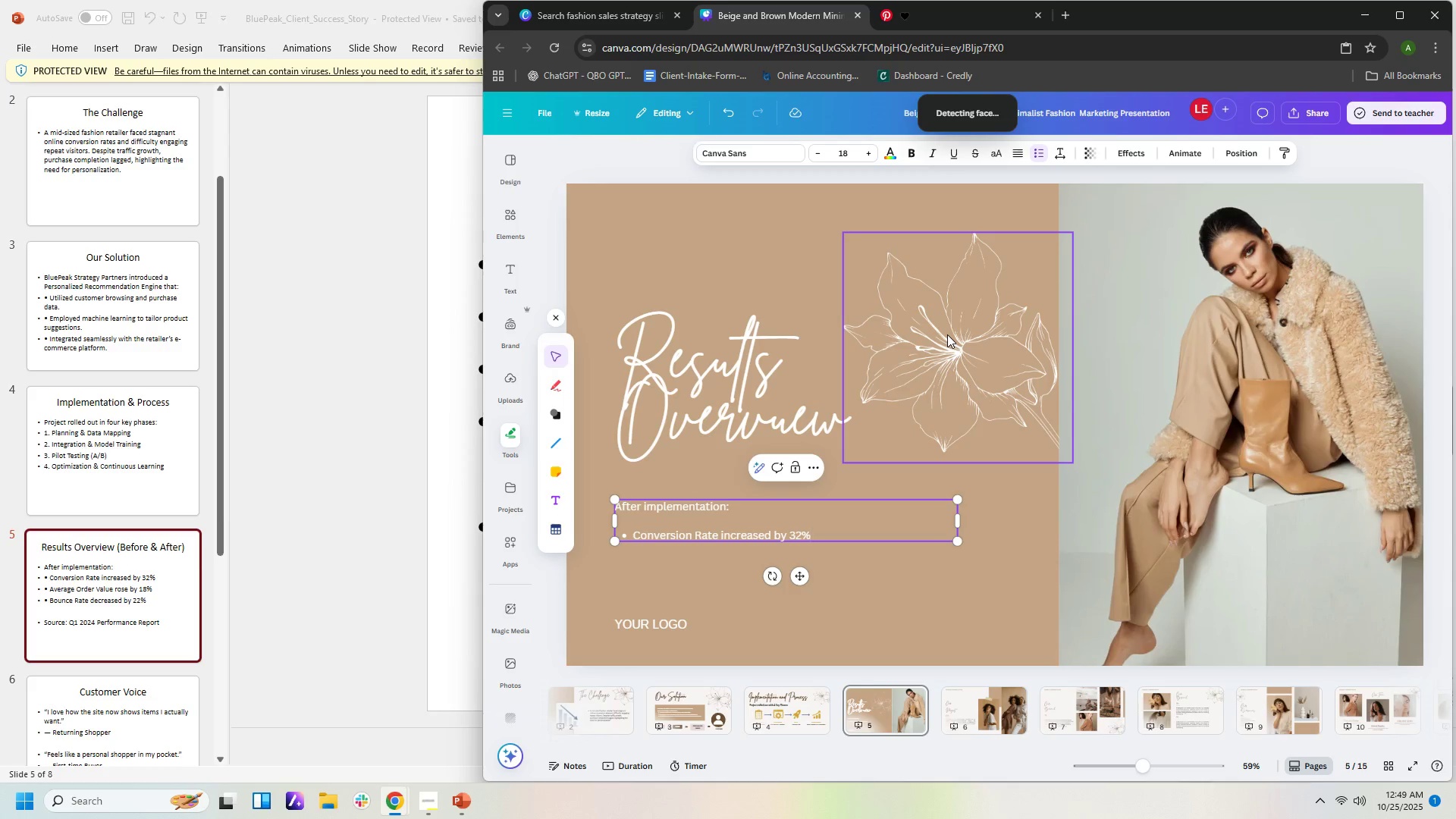 
key(Enter)
 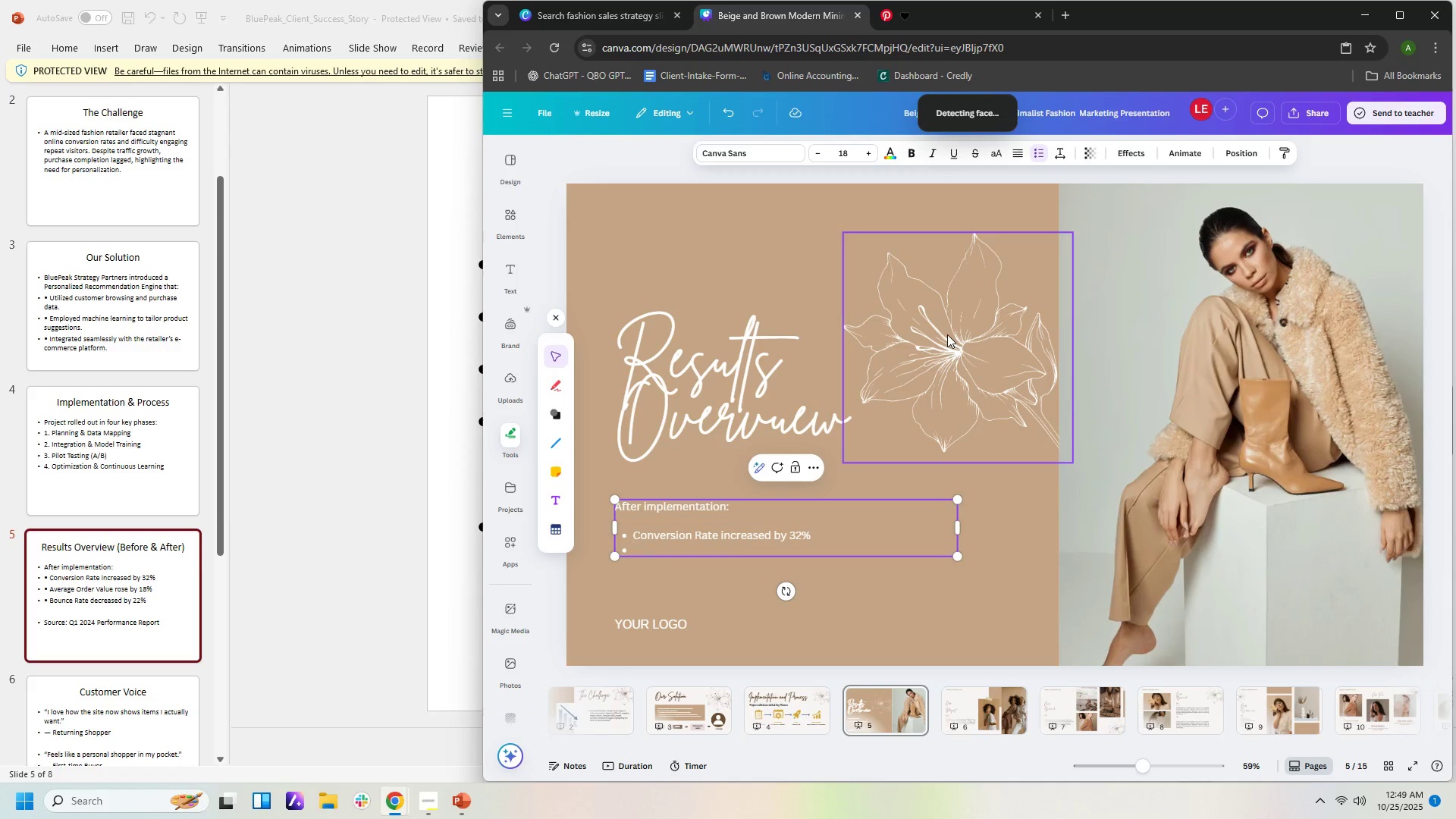 
type(Average Order Valyre)
key(Backspace)
key(Backspace)
key(Backspace)
type(ure )
key(Backspace)
key(Backspace)
key(Backspace)
type(r)
key(Backspace)
type(e rose n)
key(Backspace)
type(bt)
key(Backspace)
type(y 18^)
key(Backspace)
type(% )
 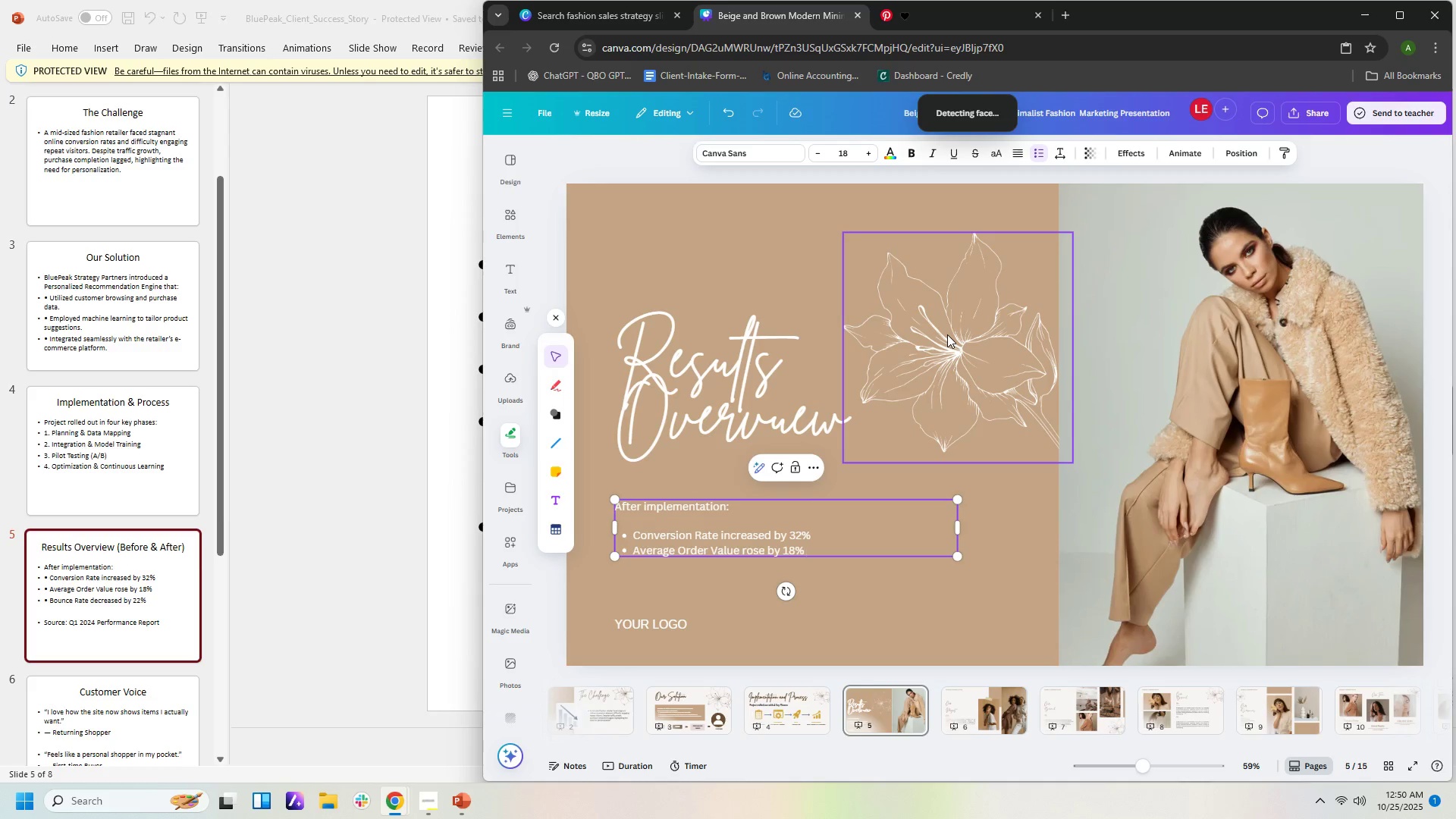 
key(Enter)
 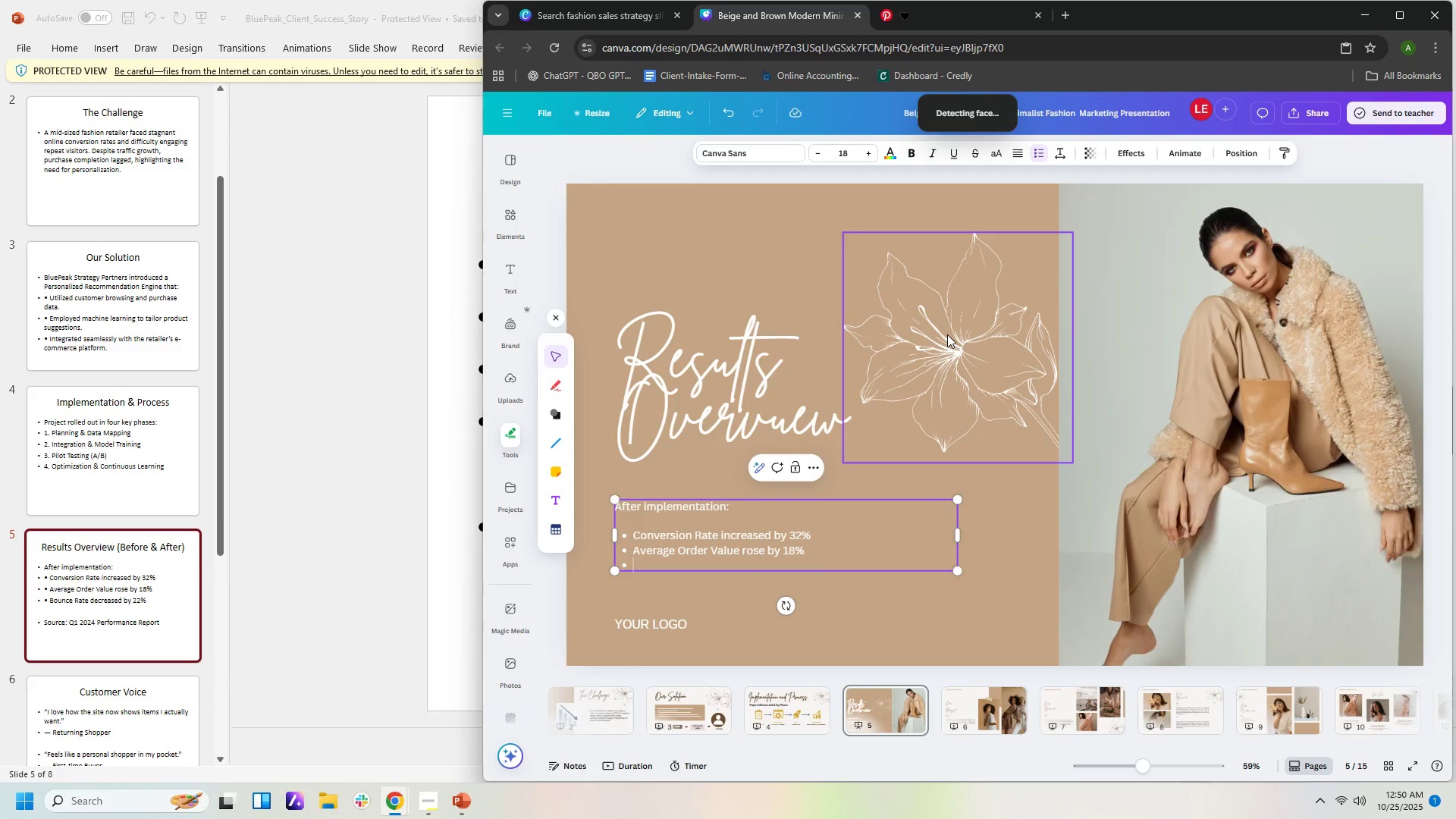 
type(Boub)
key(Backspace)
type(m)
key(Backspace)
type(ne)
key(Backspace)
type(ce RAte decreased by 22^)
key(Backspace)
type(%)
 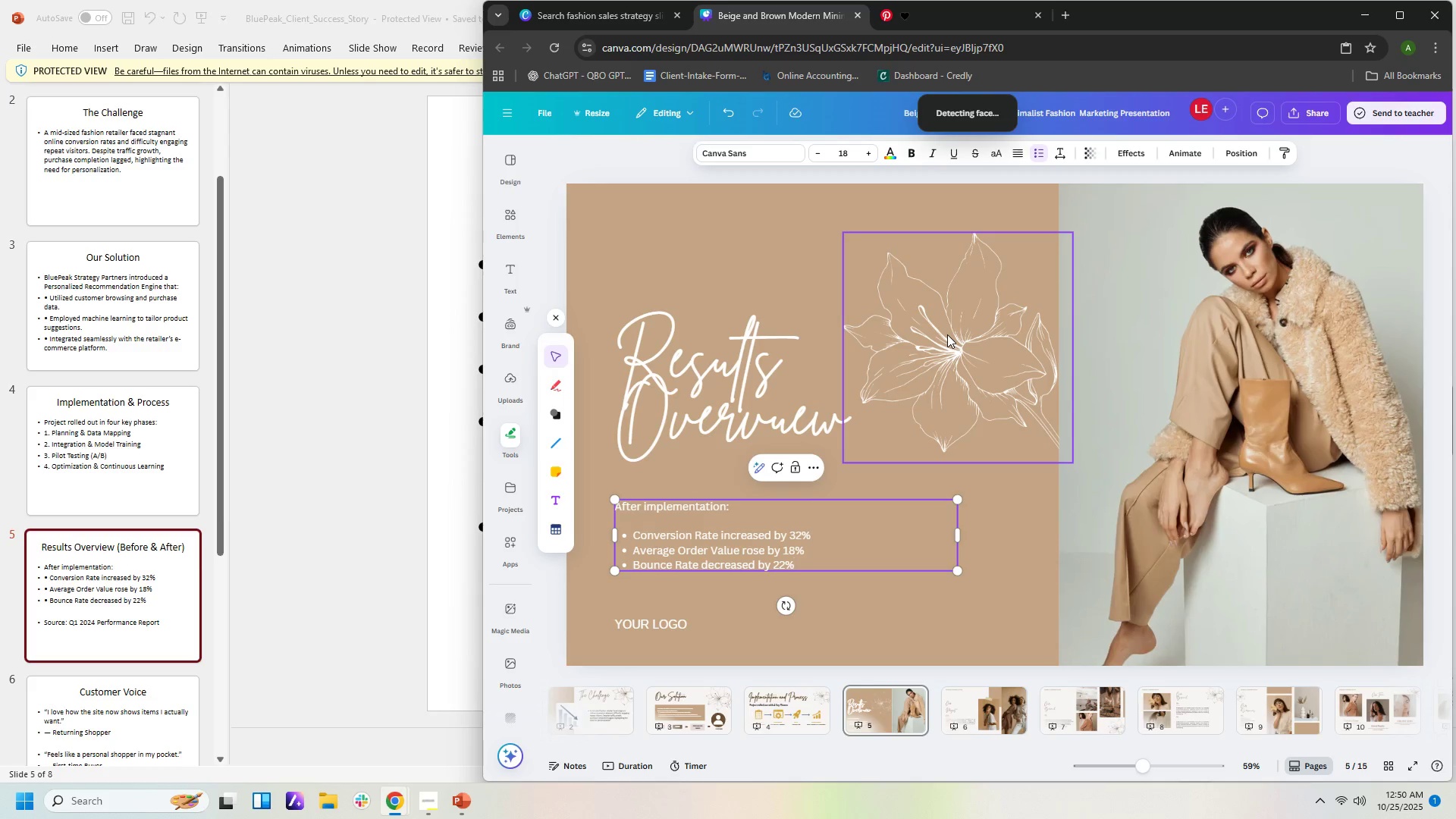 
key(Enter)
 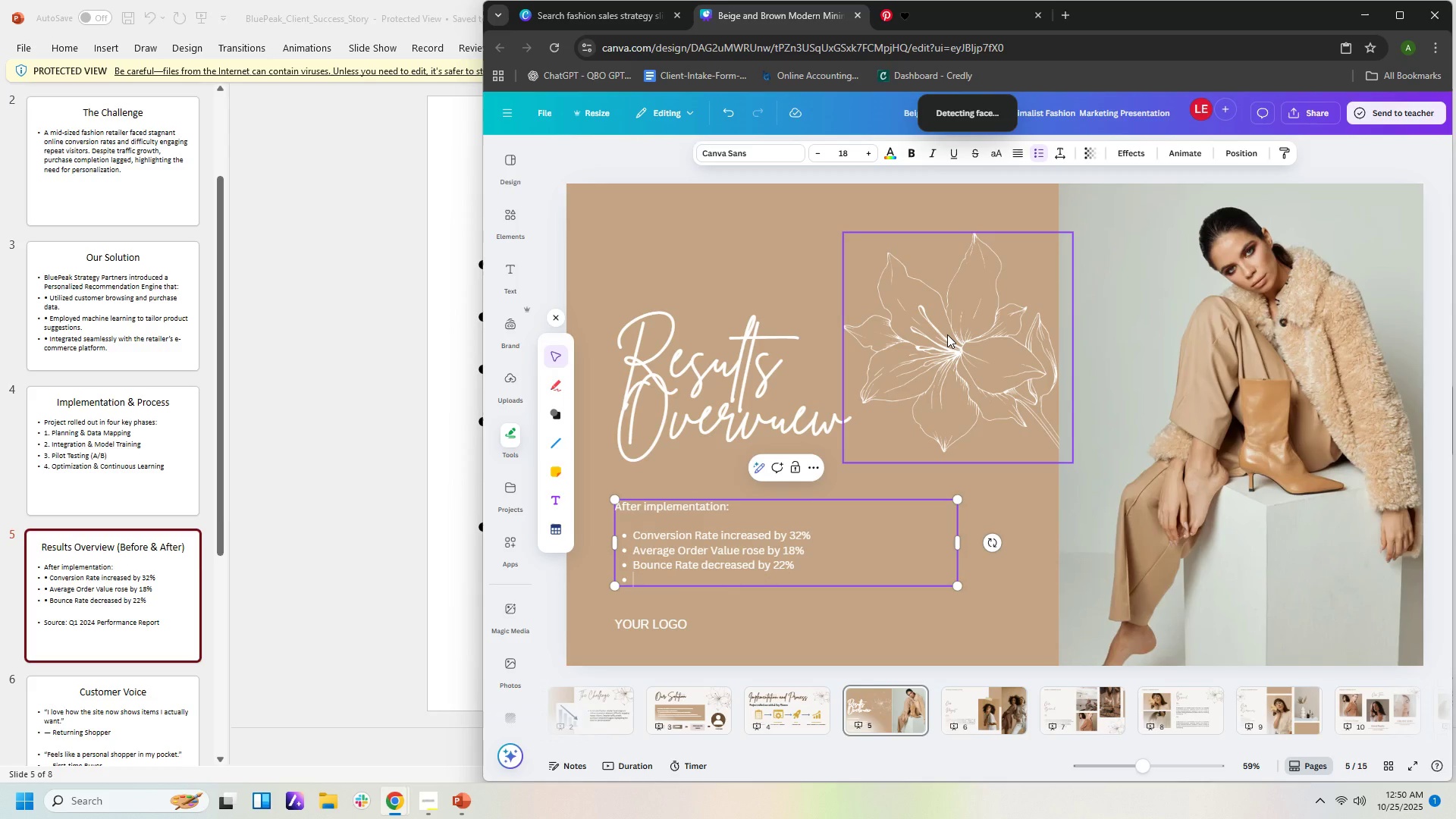 
key(Enter)
 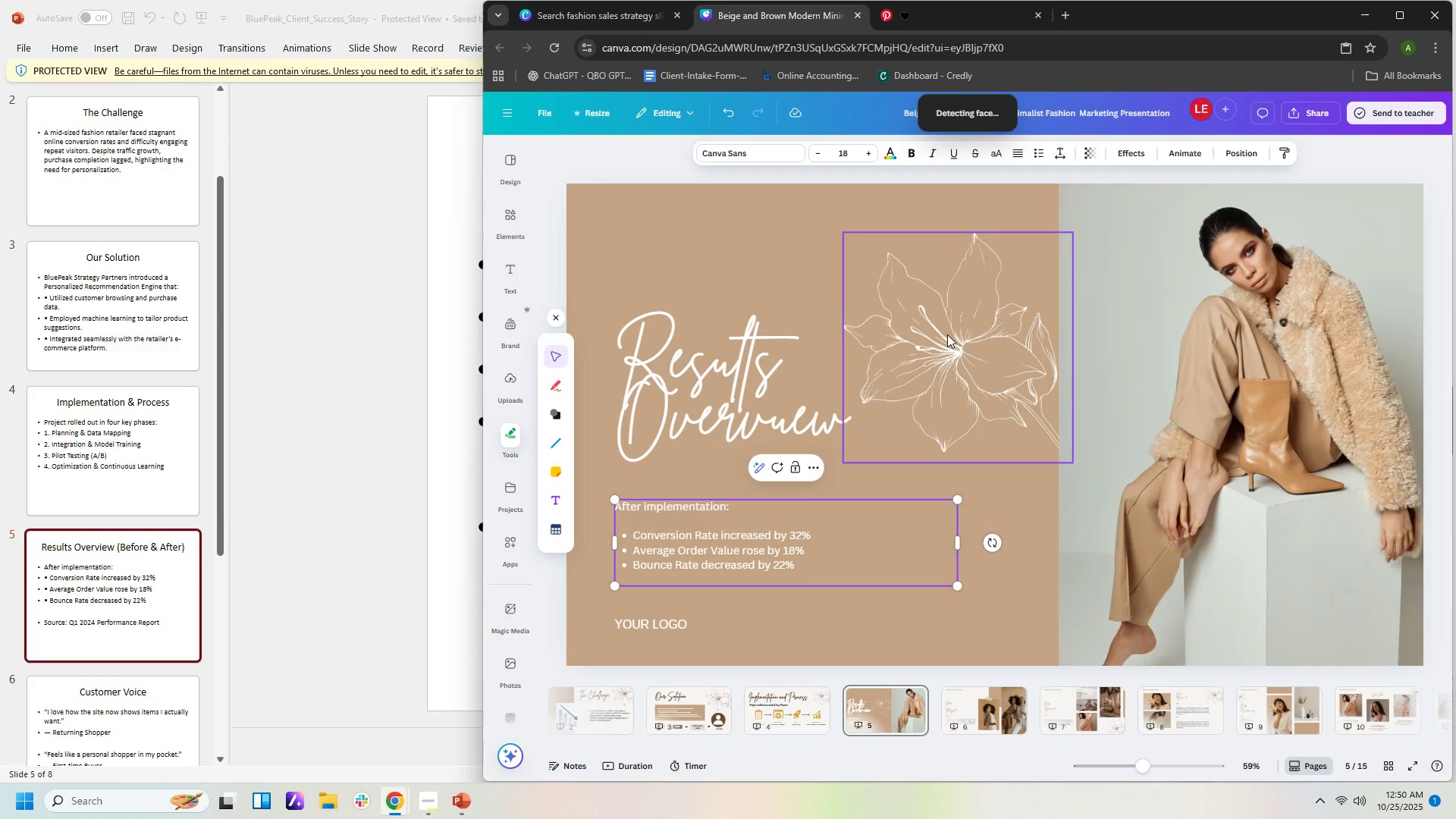 
key(Enter)
 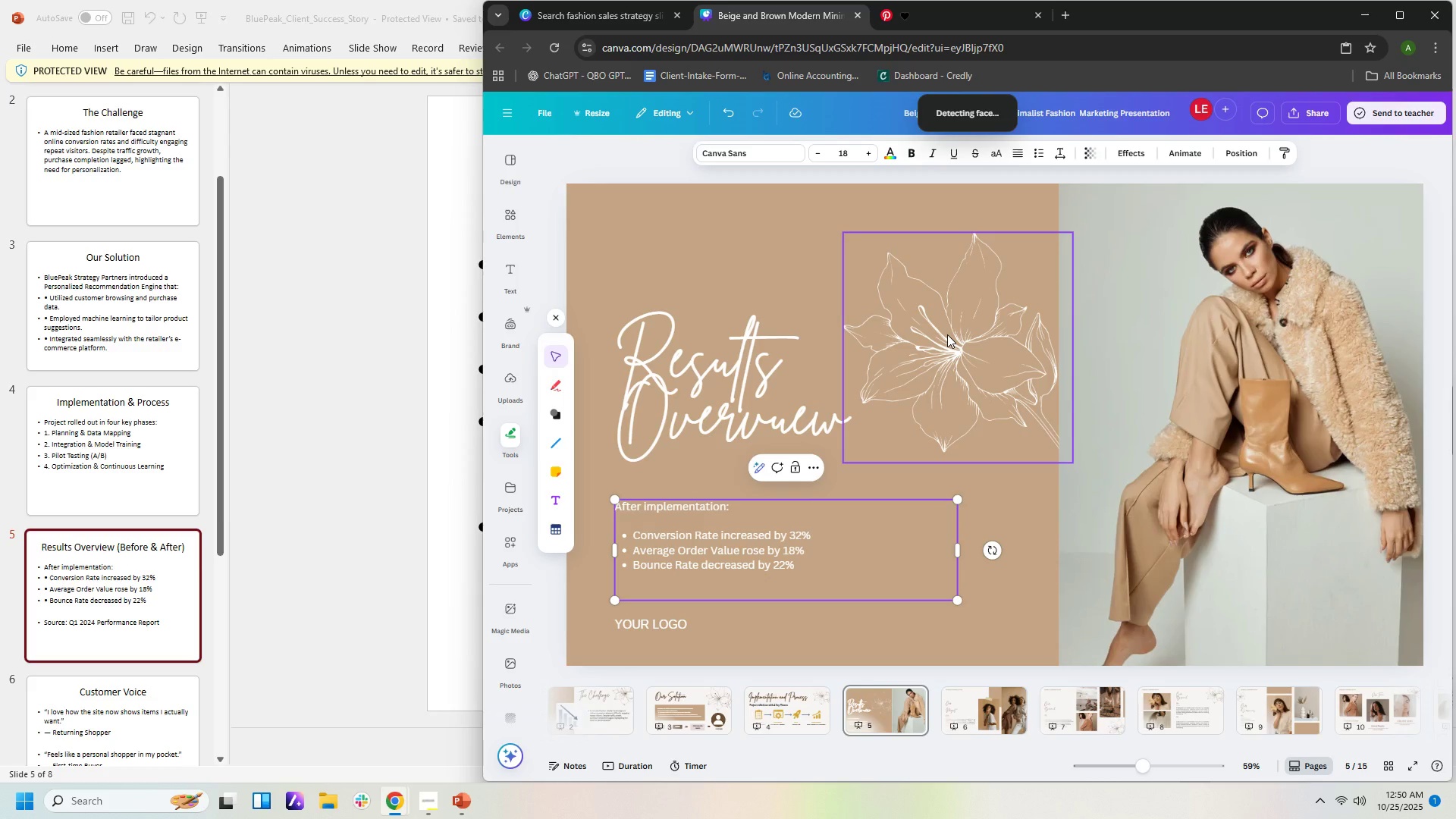 
type(Source )
key(Backspace)
type(L)
key(Backspace)
key(Backspace)
type(e: Q1 2024 Pre)
key(Backspace)
key(Backspace)
type(erdor)
key(Backspace)
key(Backspace)
key(Backspace)
type(fro)
key(Backspace)
key(Backspace)
type(or,)
key(Backspace)
type(msn)
key(Backspace)
key(Backspace)
type(ance T)
key(Backspace)
type(Reoi)
key(Backspace)
key(Backspace)
type(post)
key(Backspace)
key(Backspace)
type(rt)
 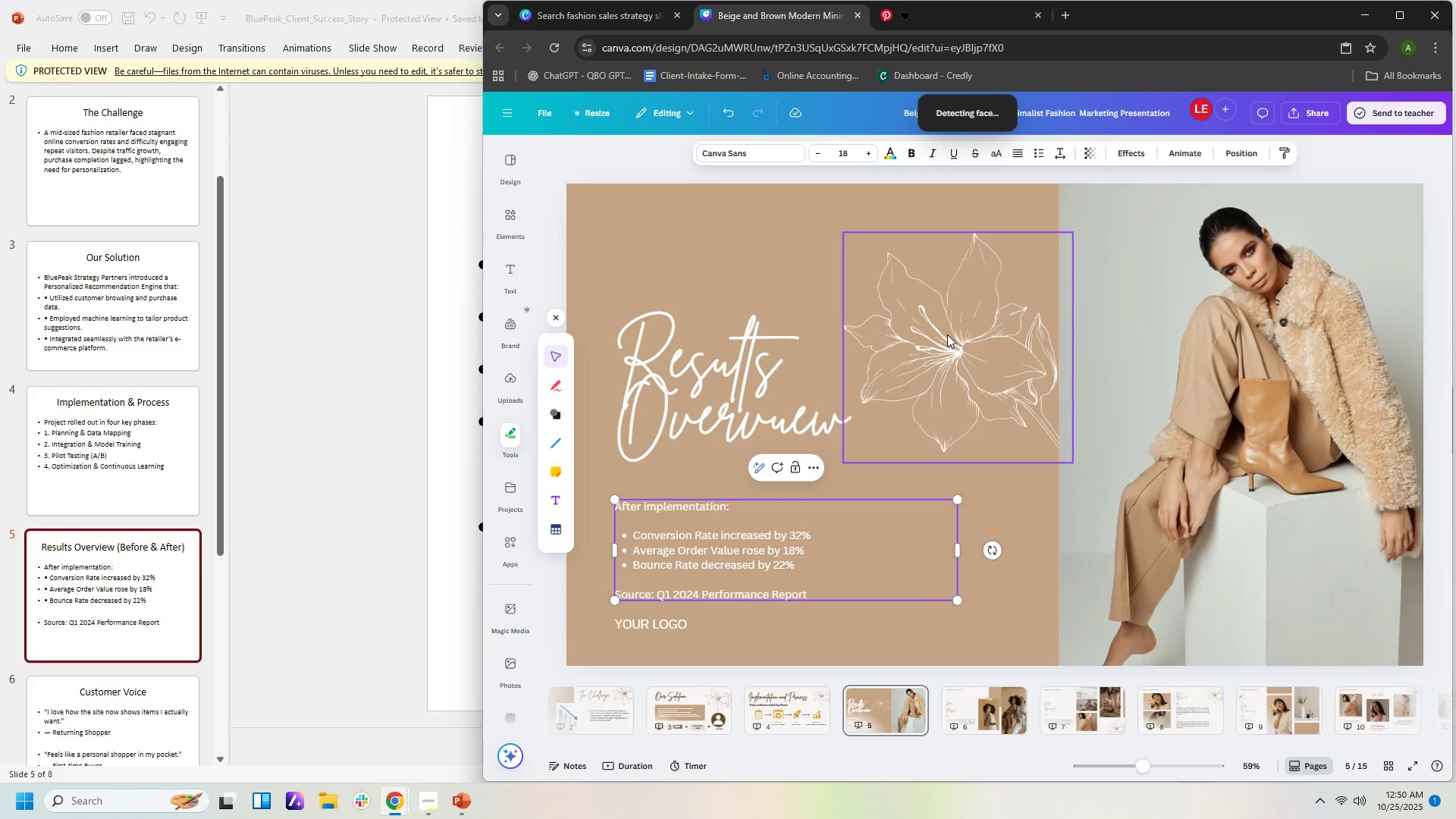 
left_click([639, 621])
 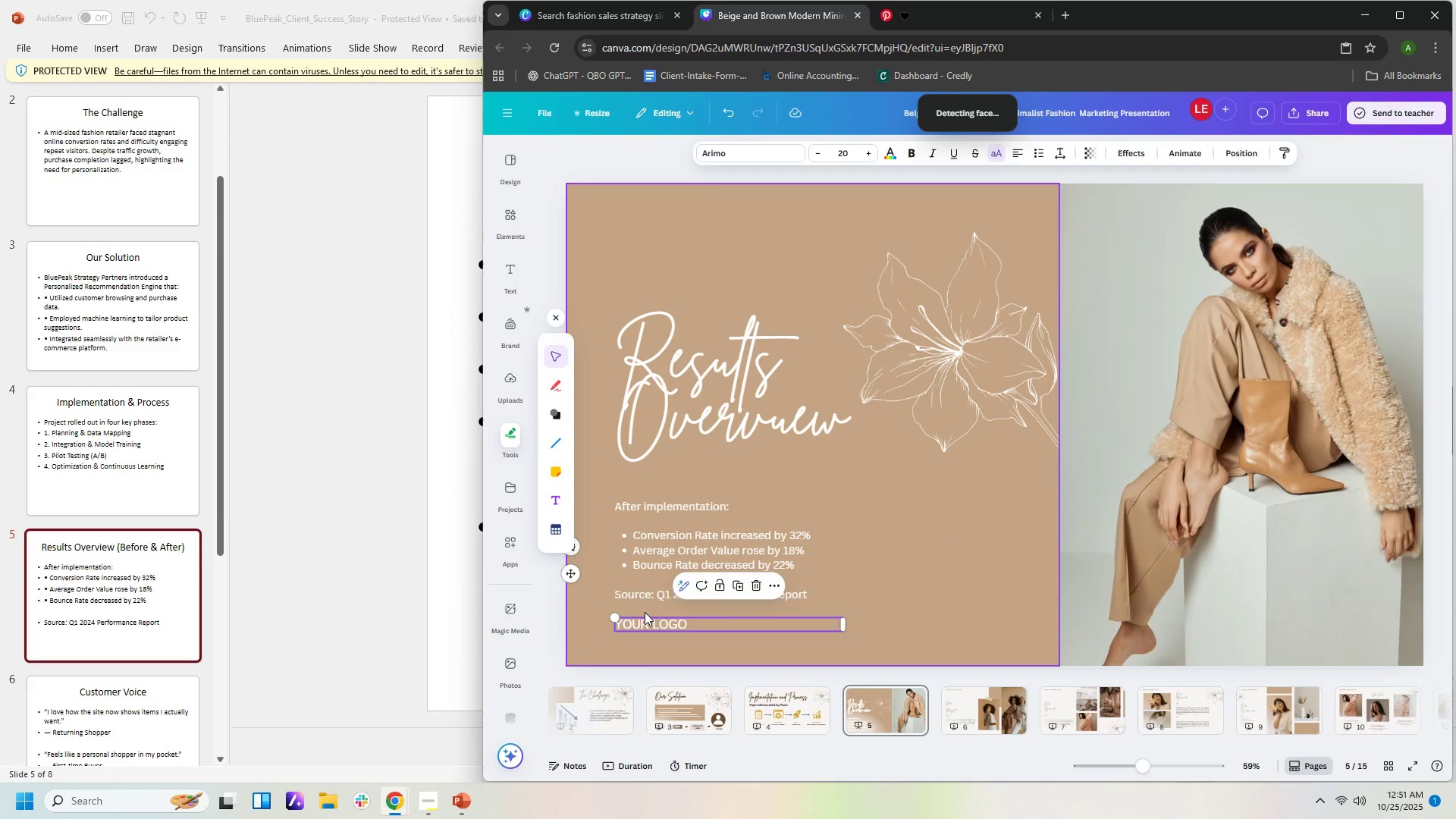 
key(Delete)
 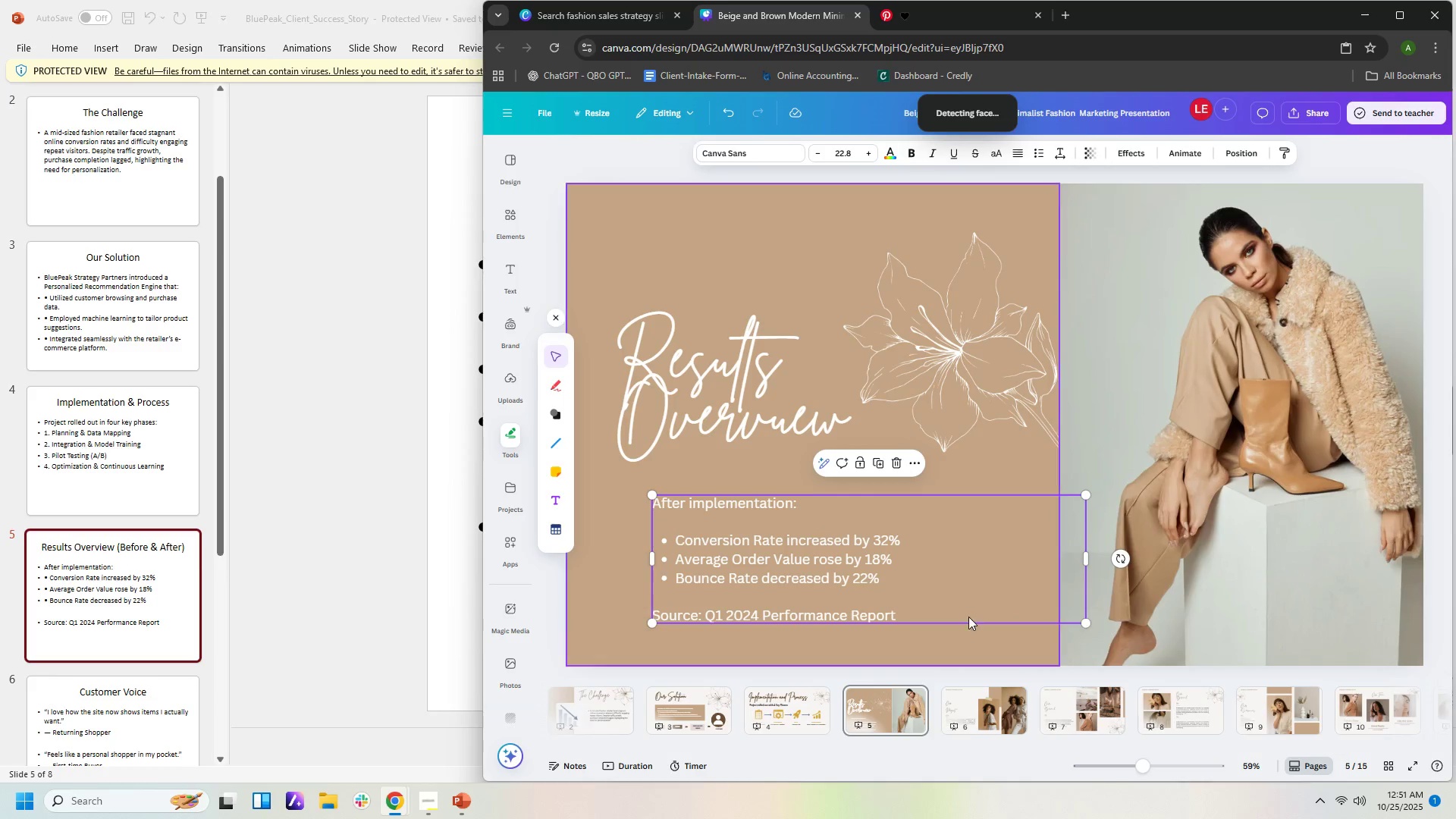 
wait(11.73)
 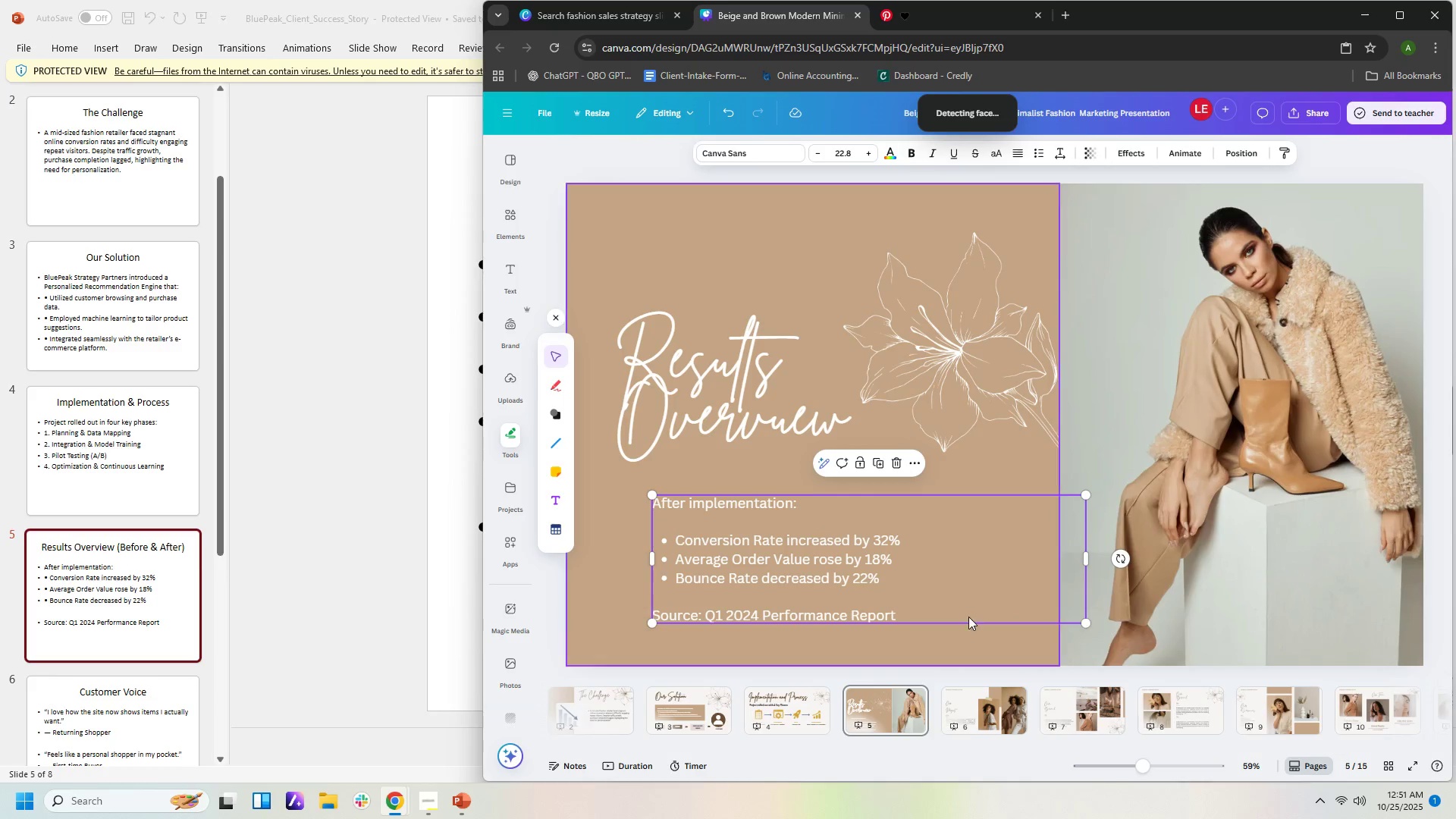 
left_click([1029, 544])
 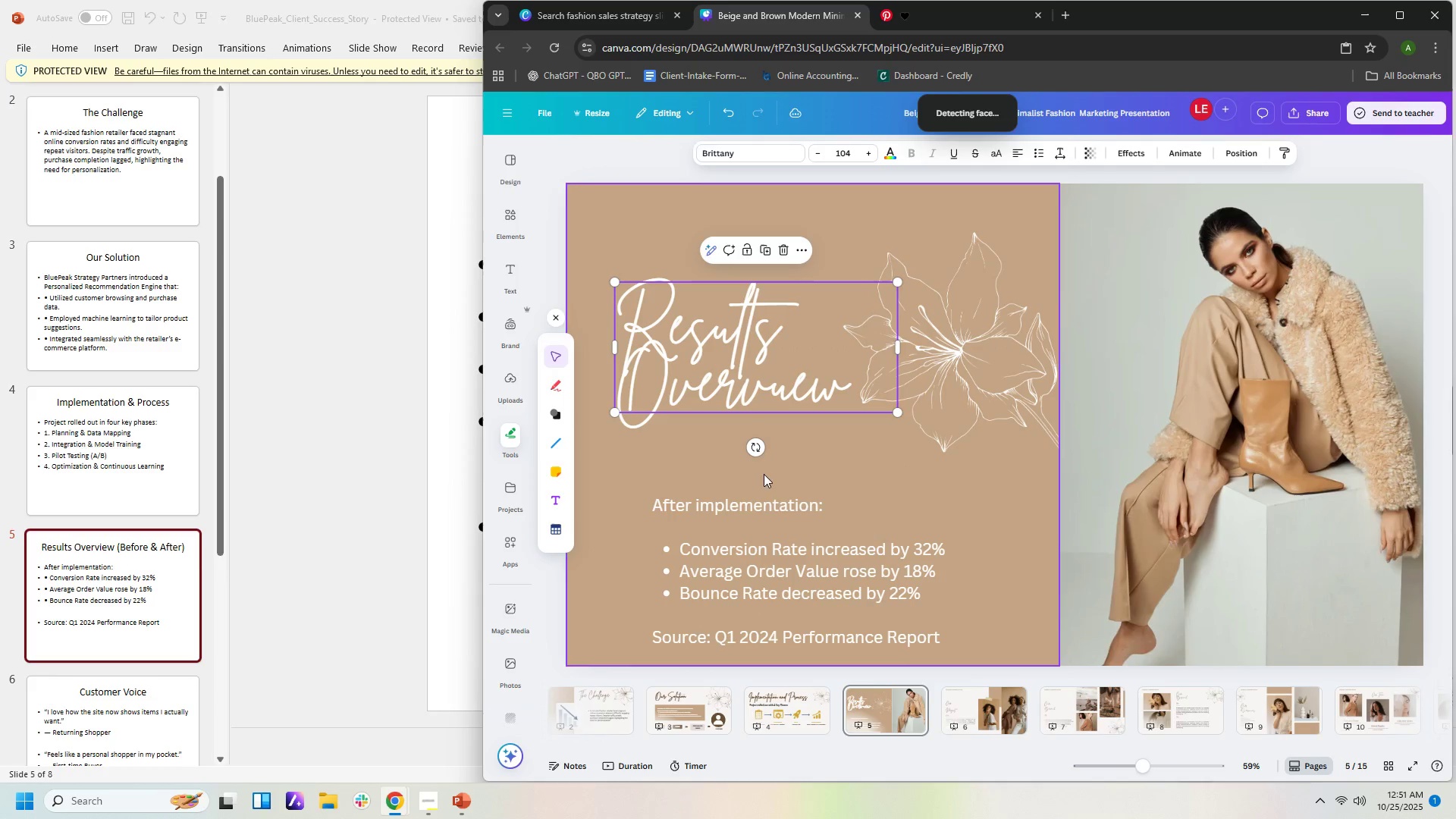 
left_click([790, 472])
 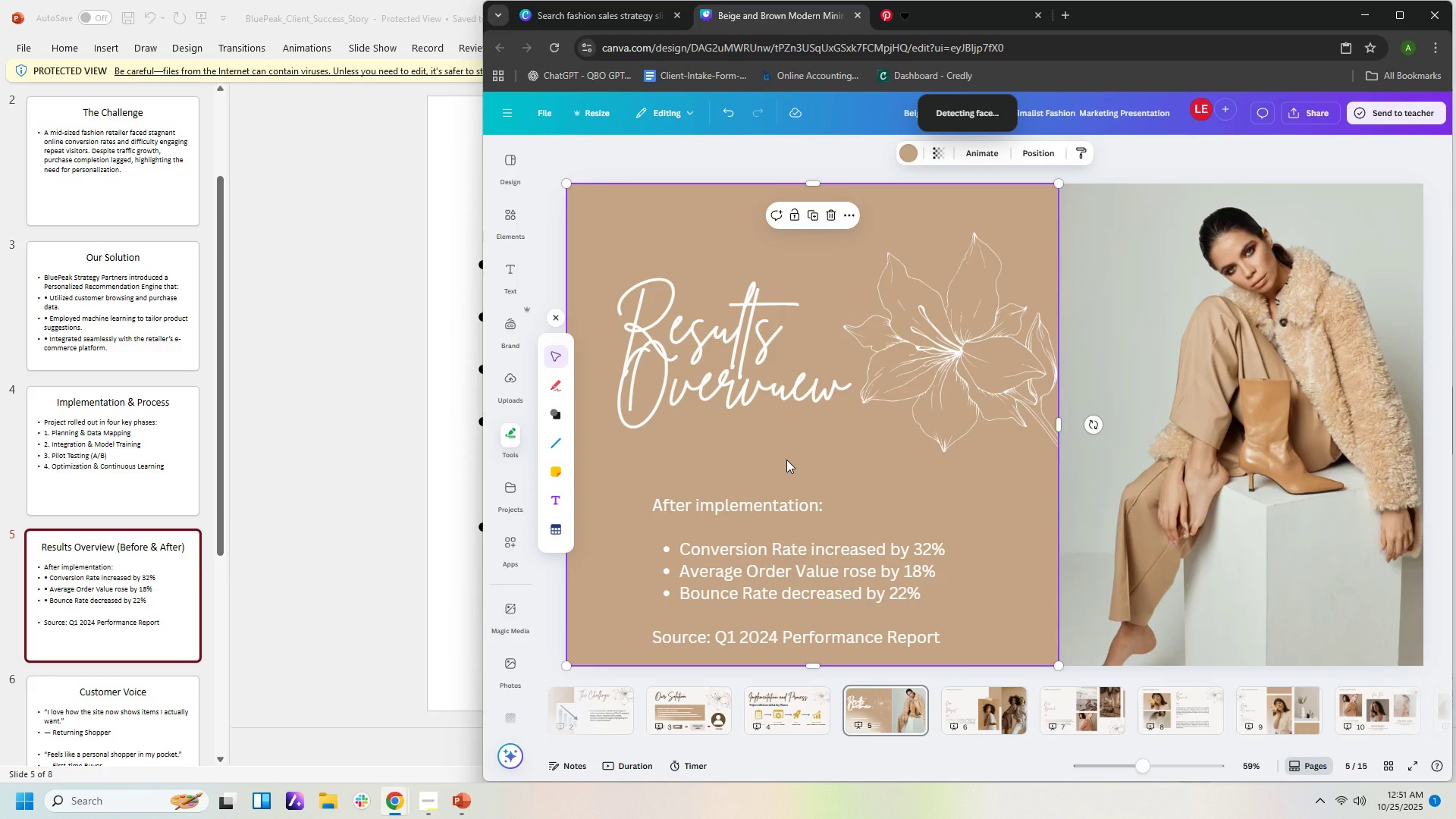 
double_click([786, 460])
 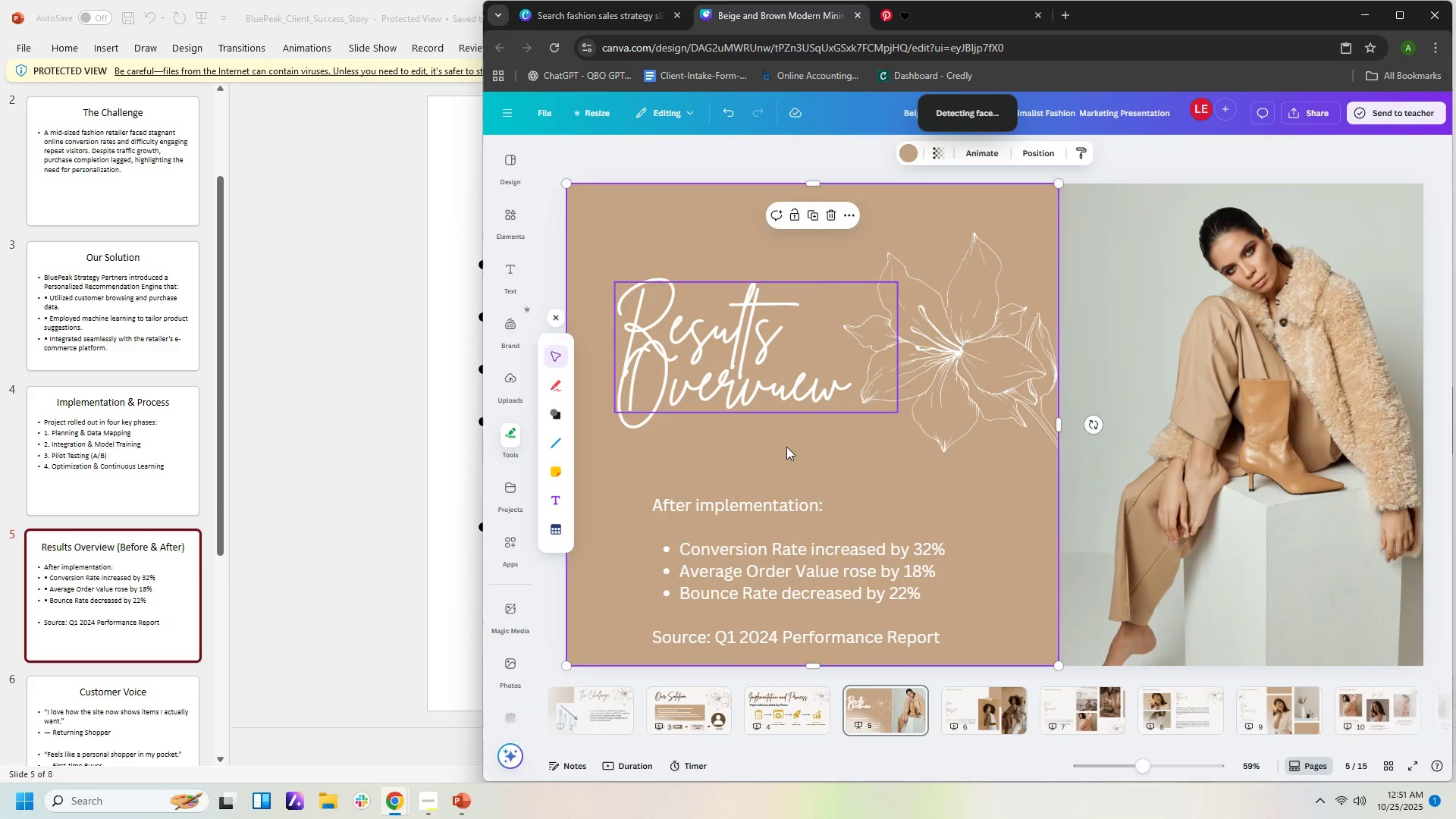 
left_click([786, 447])
 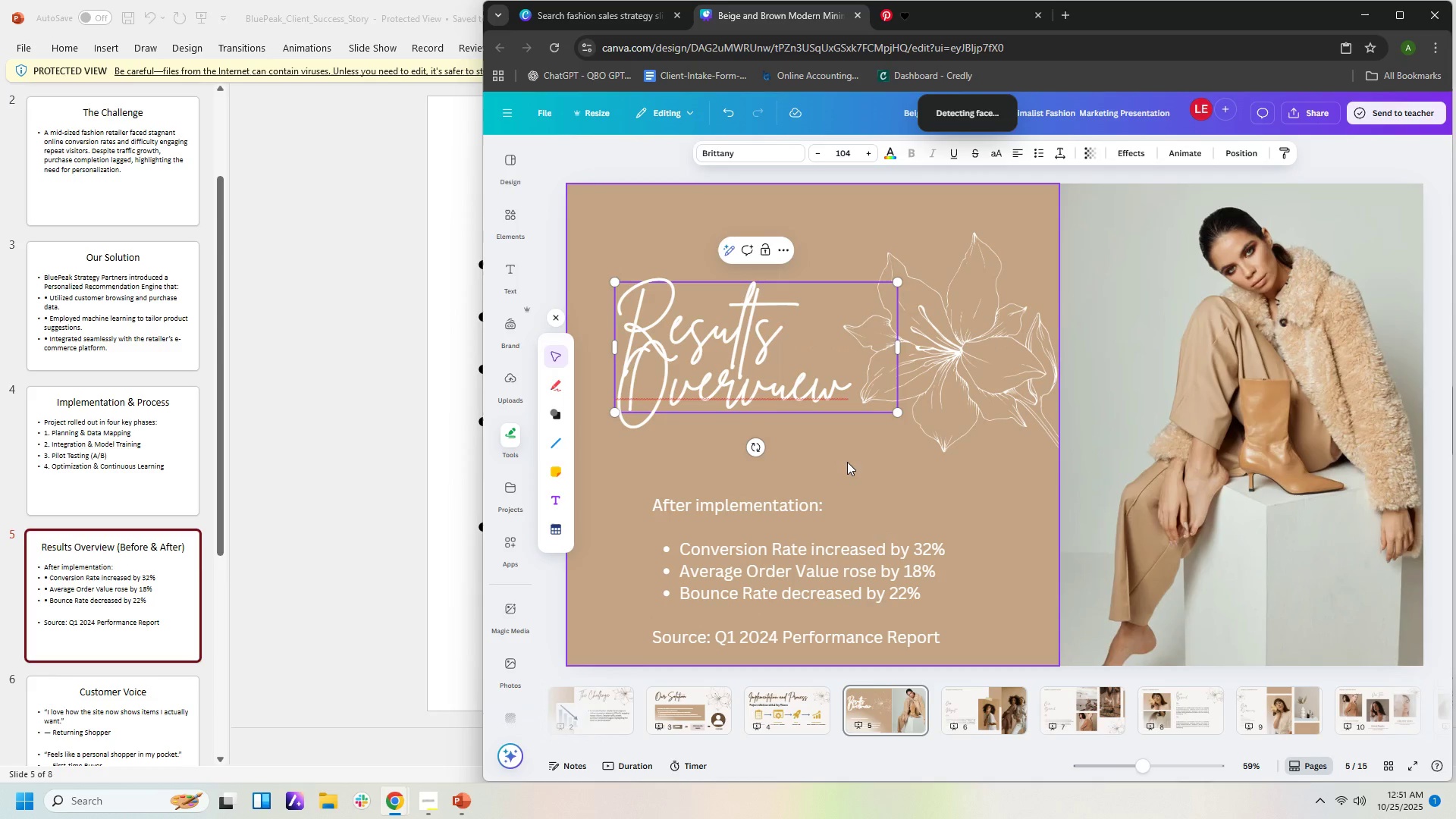 
left_click([886, 483])
 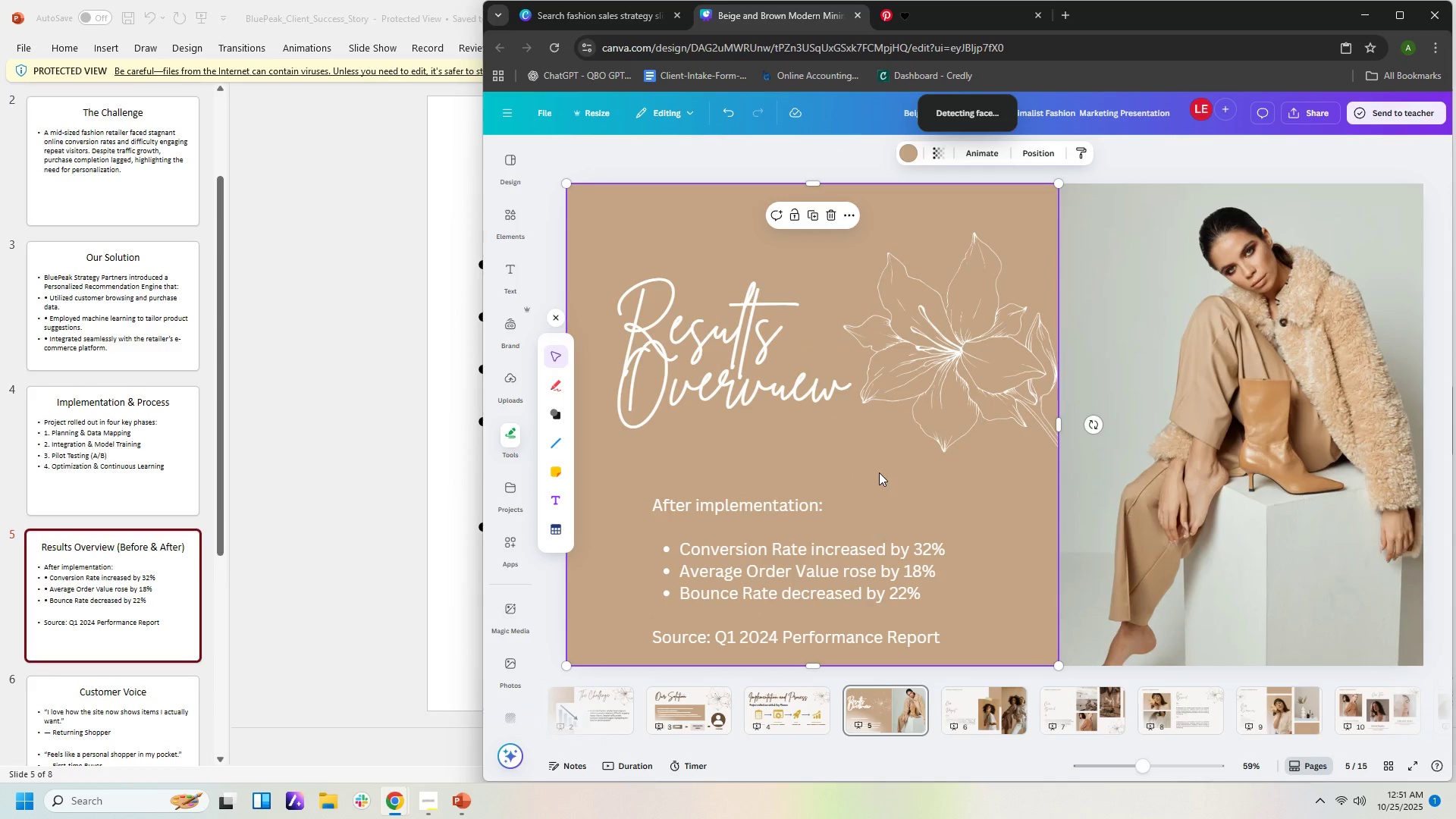 
type(BBBB)
 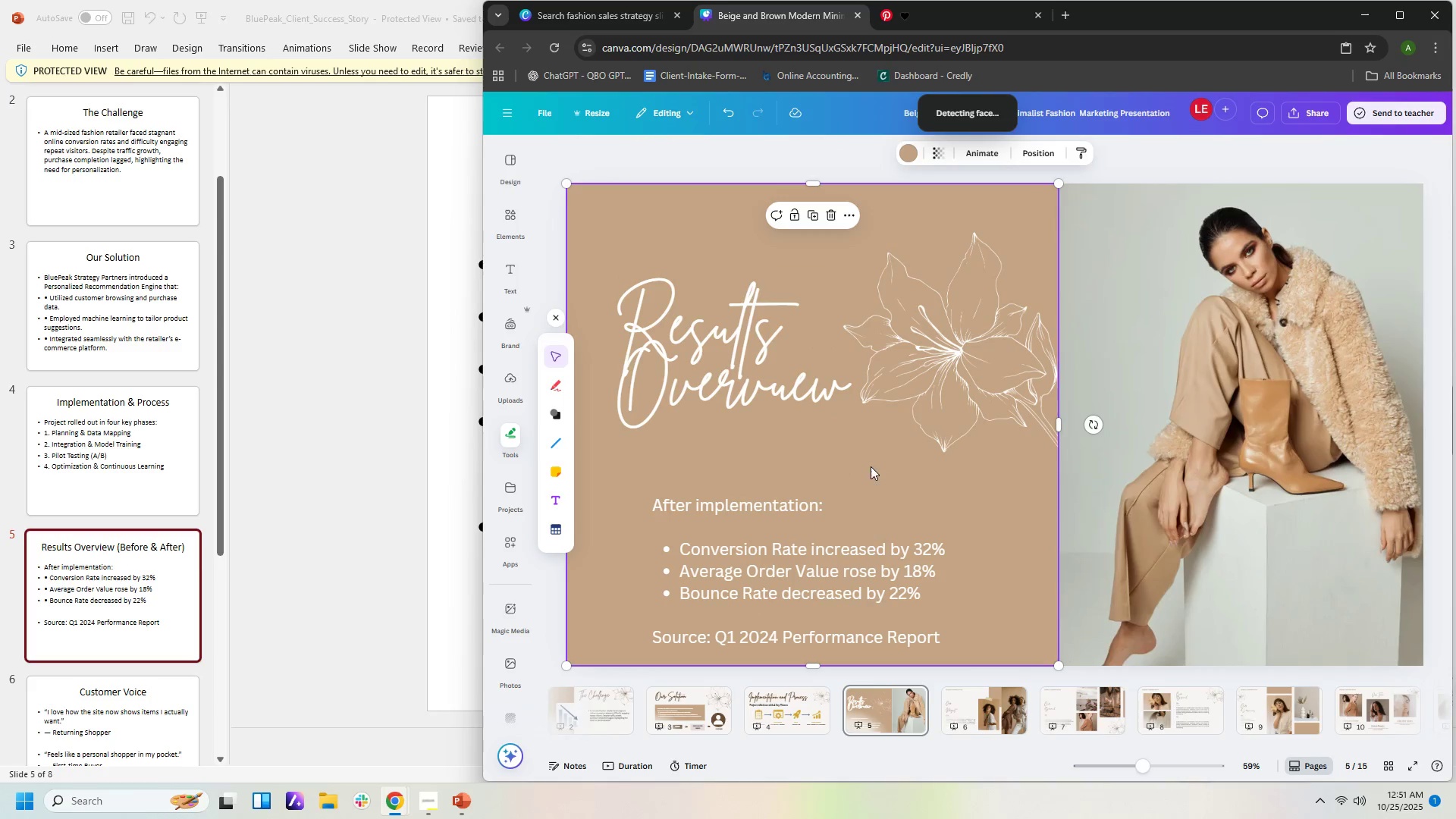 
left_click([1016, 672])
 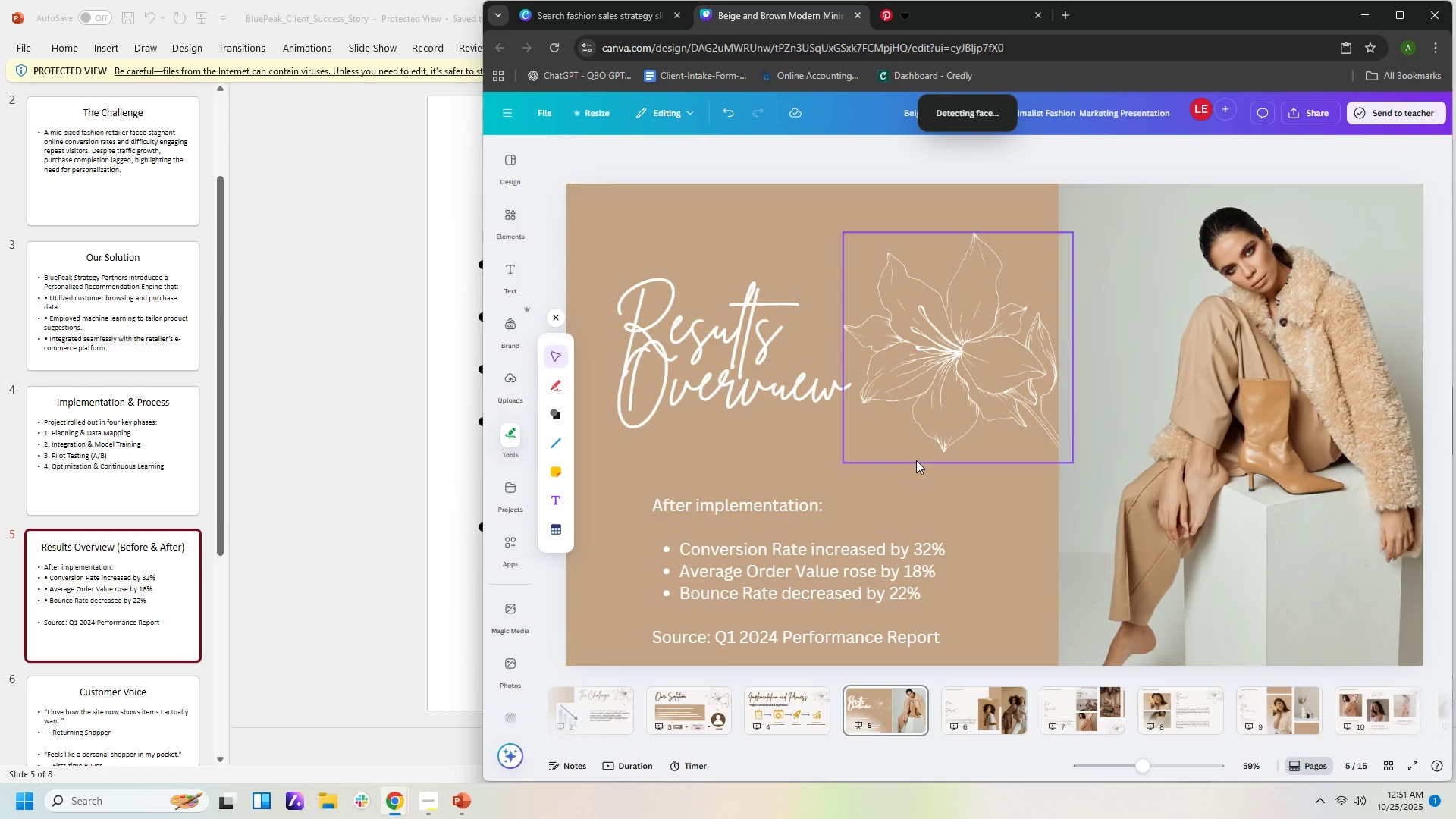 
left_click([916, 460])
 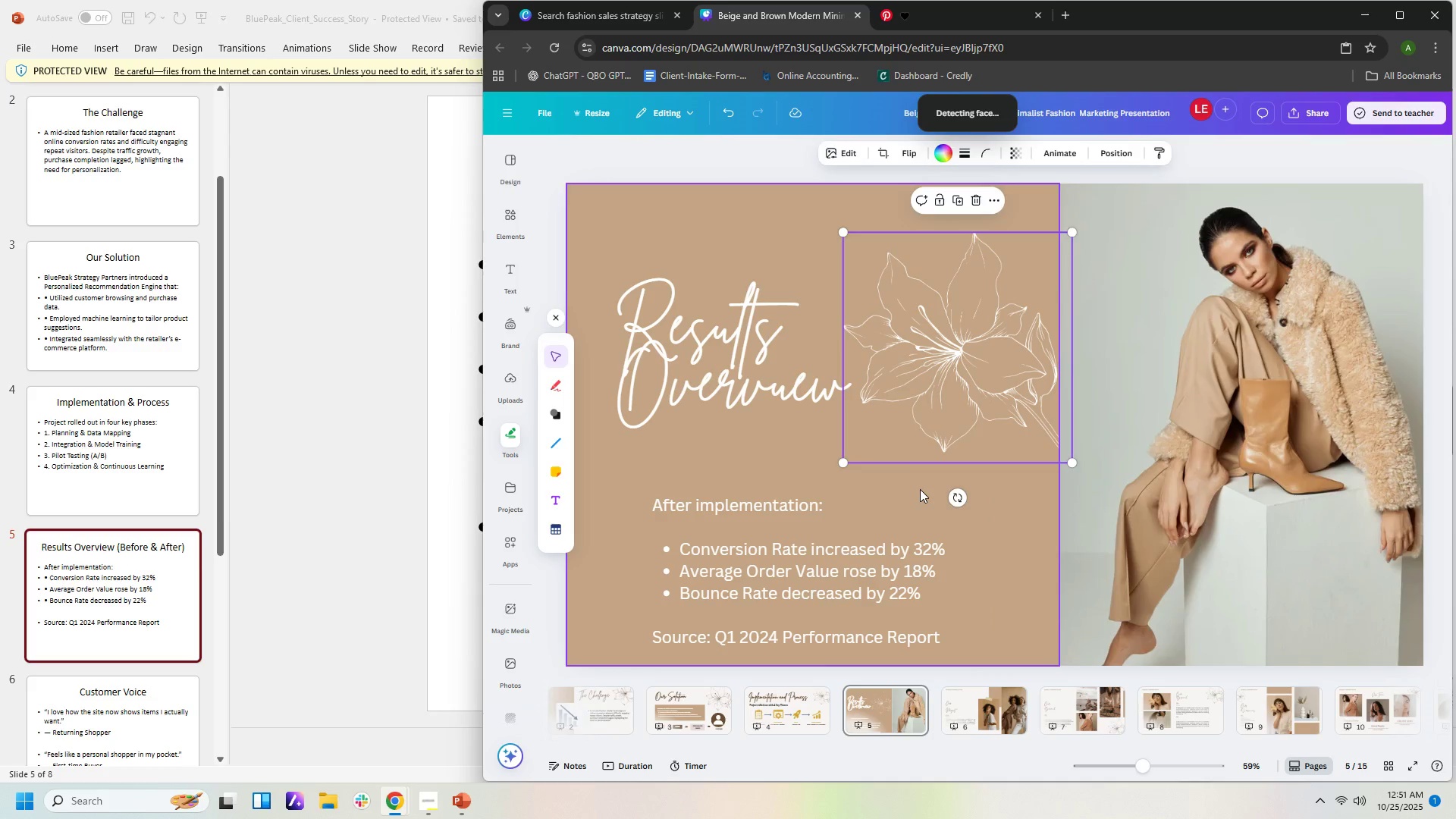 
left_click([920, 489])
 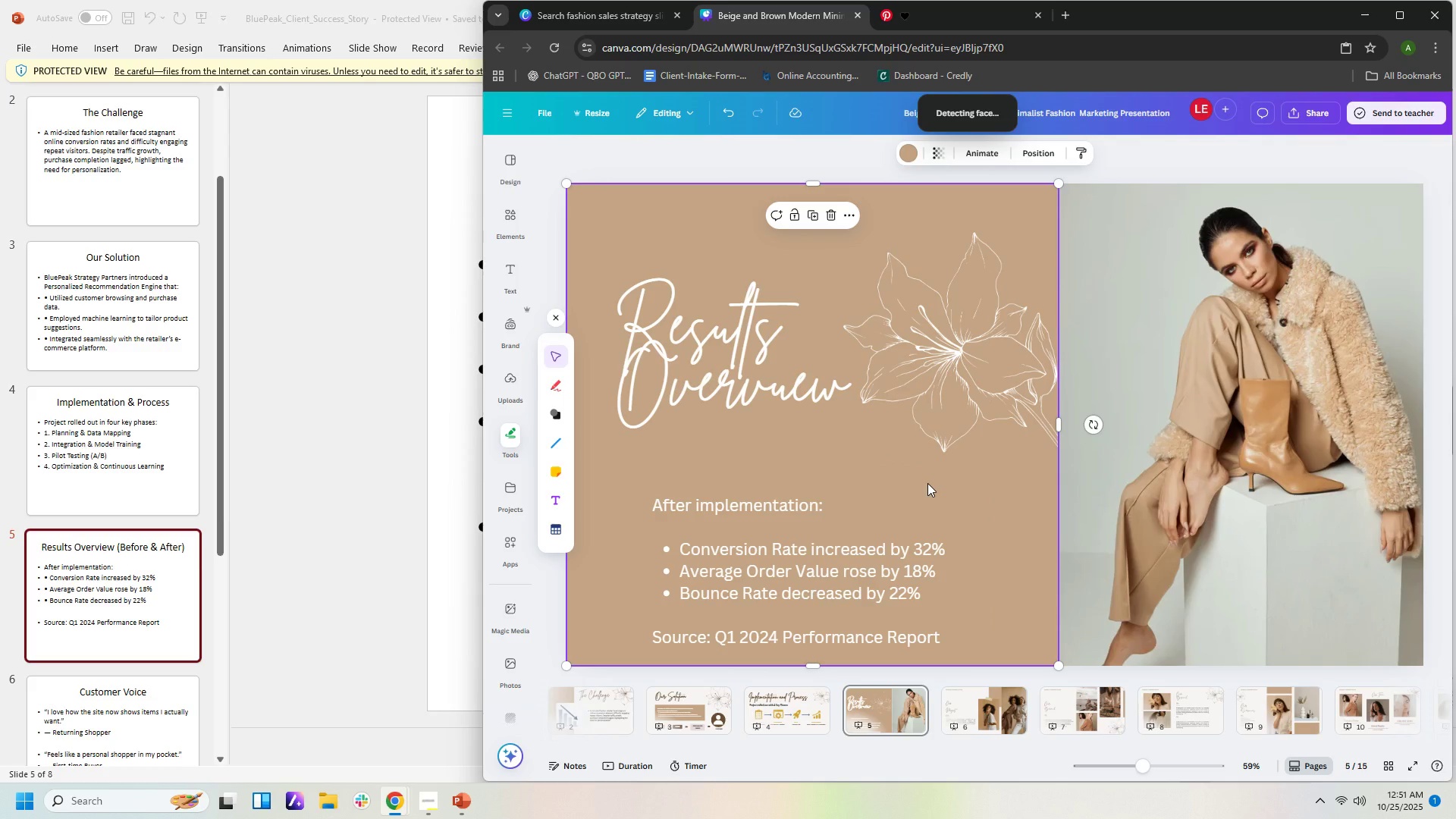 
type(BGlsjfn)
 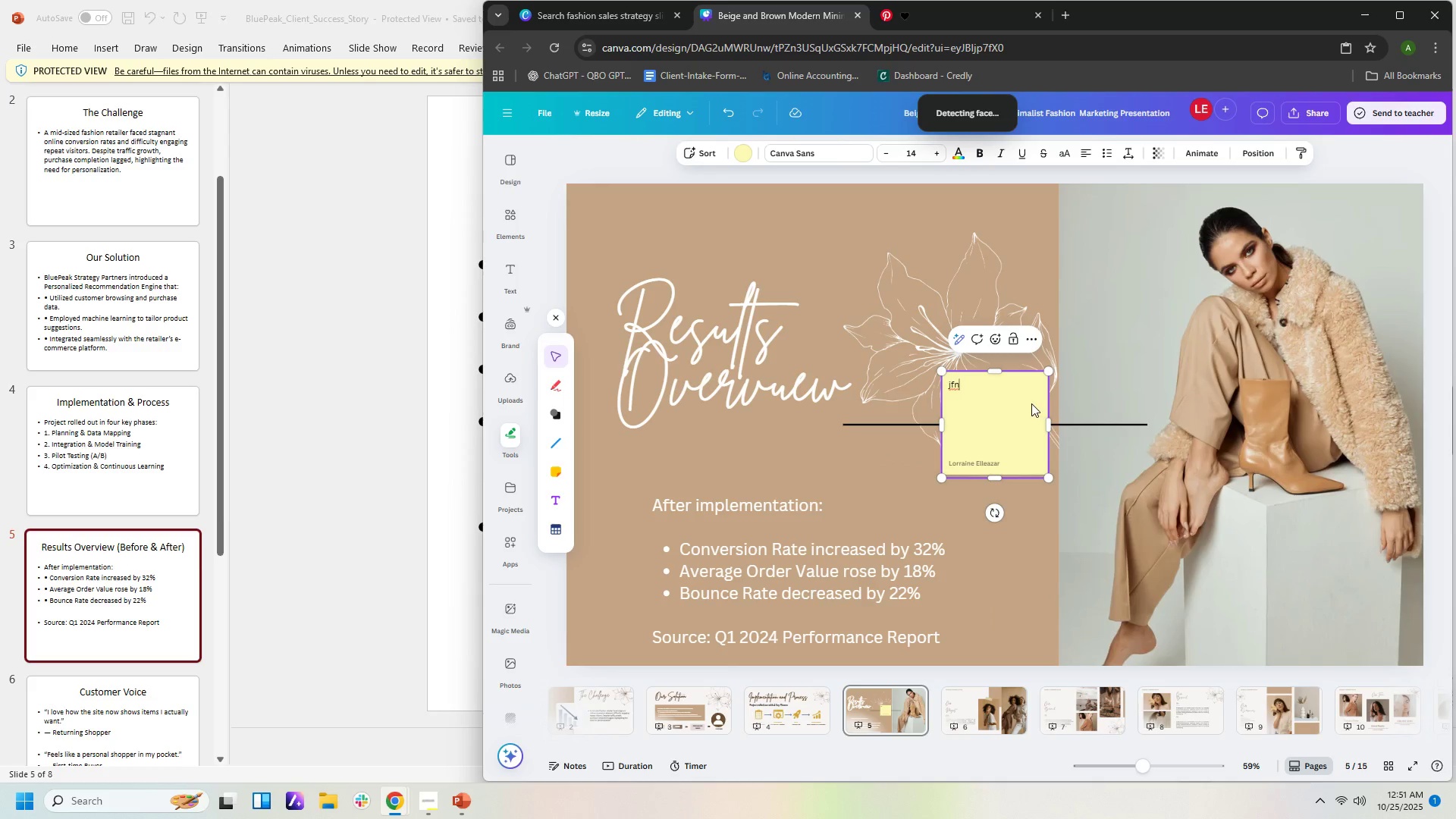 
key(Control+Z)
 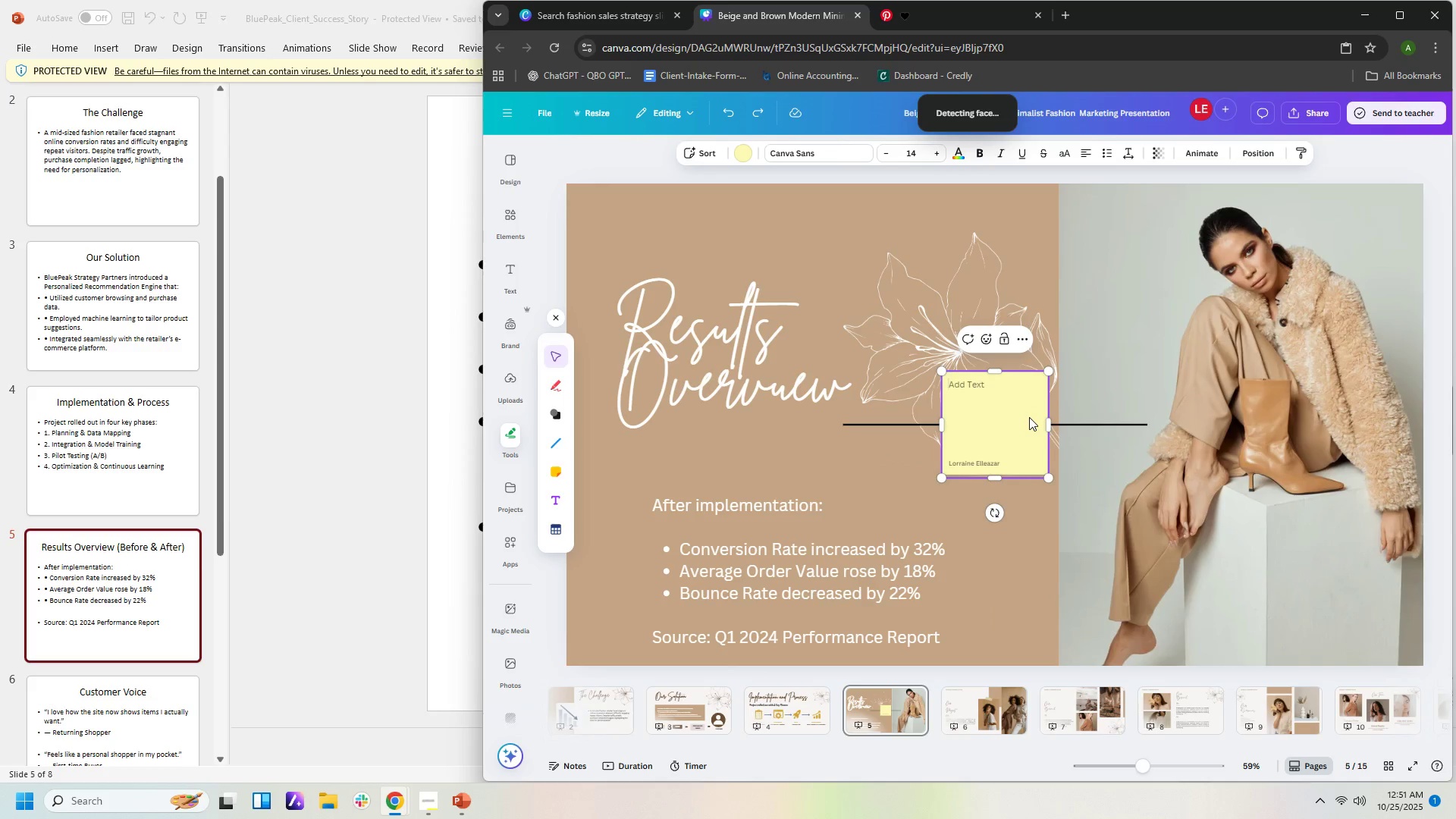 
key(Control+Z)
 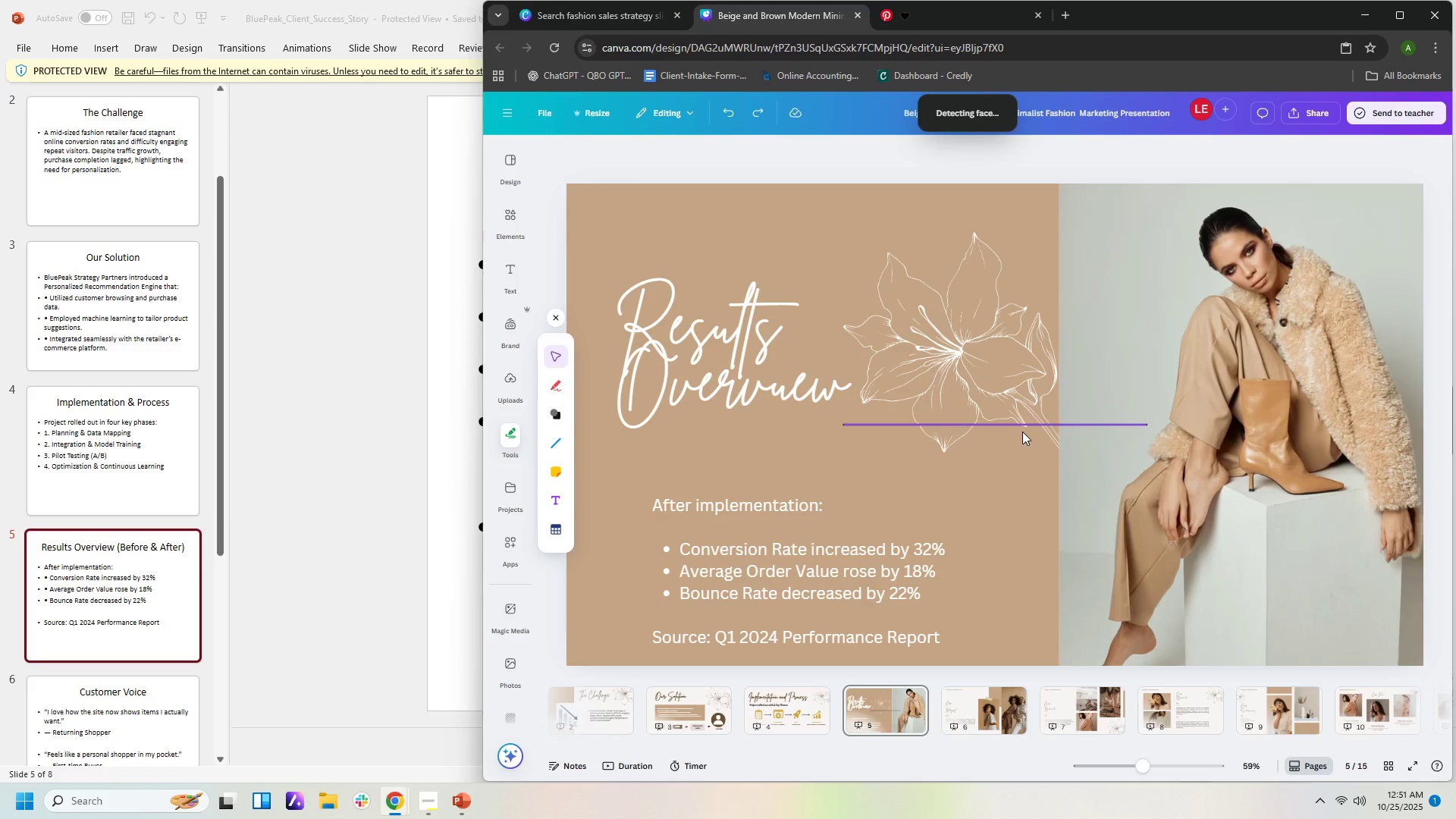 
left_click([1025, 424])
 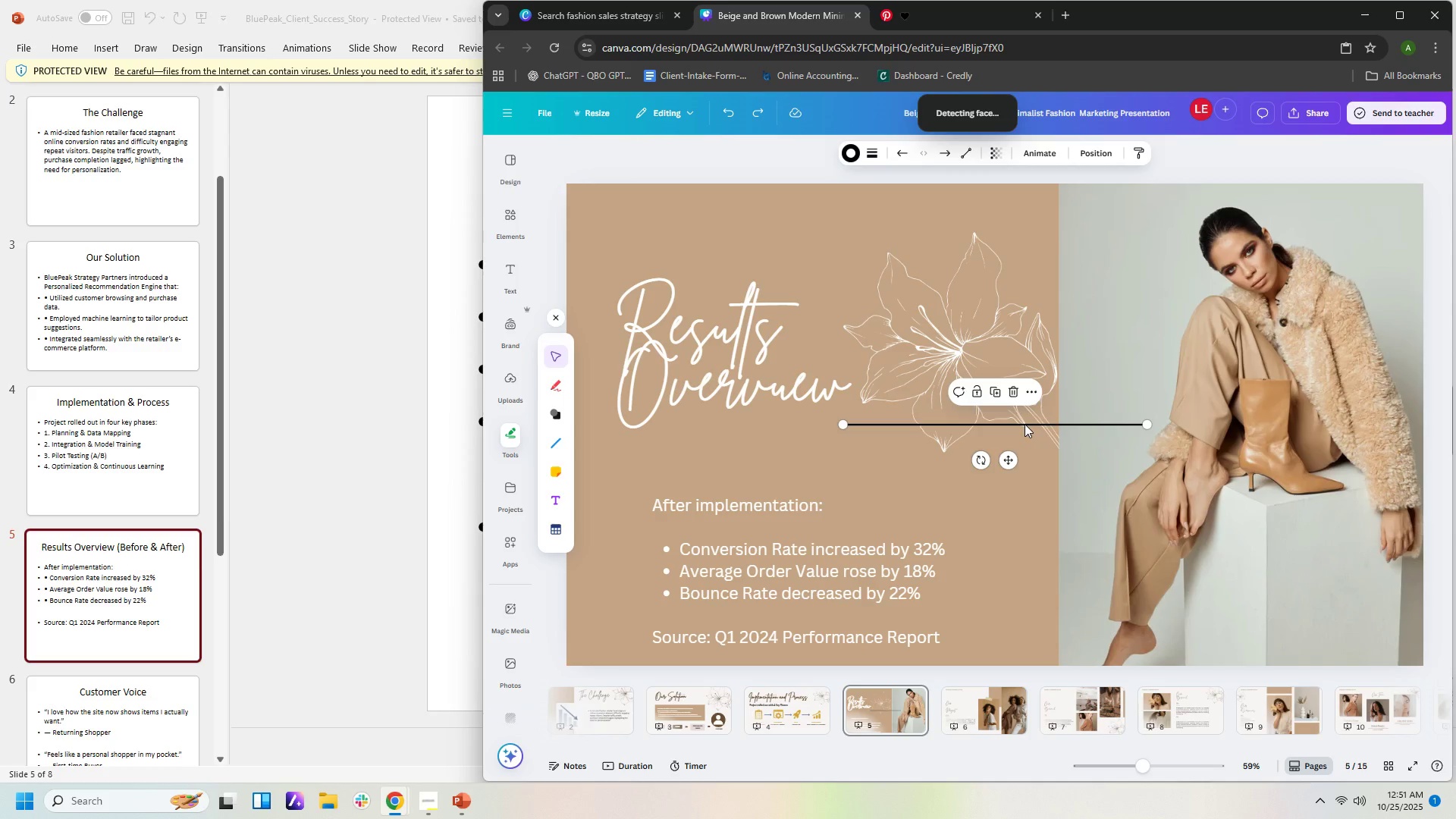 
key(Delete)
 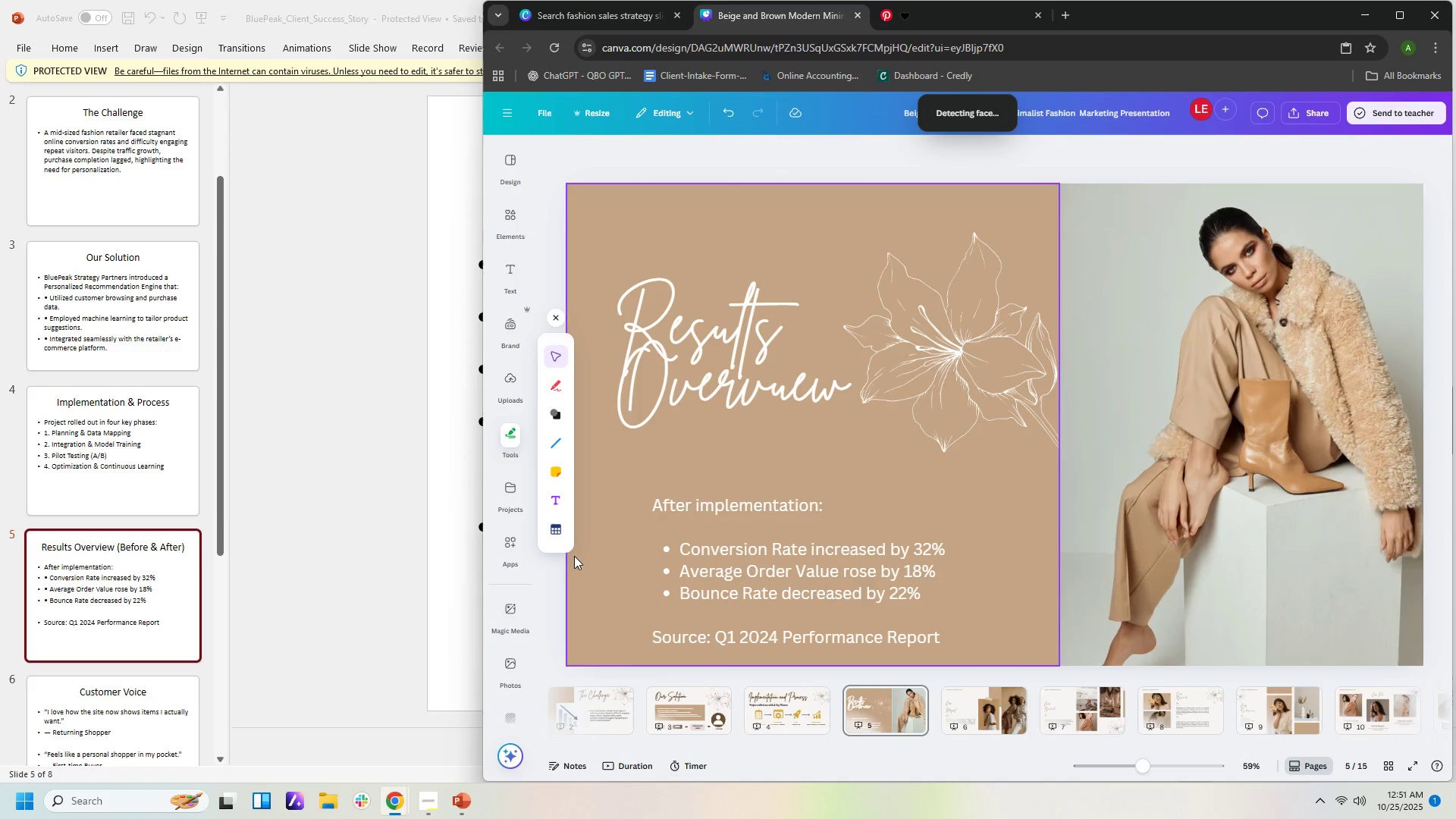 
left_click([902, 575])
 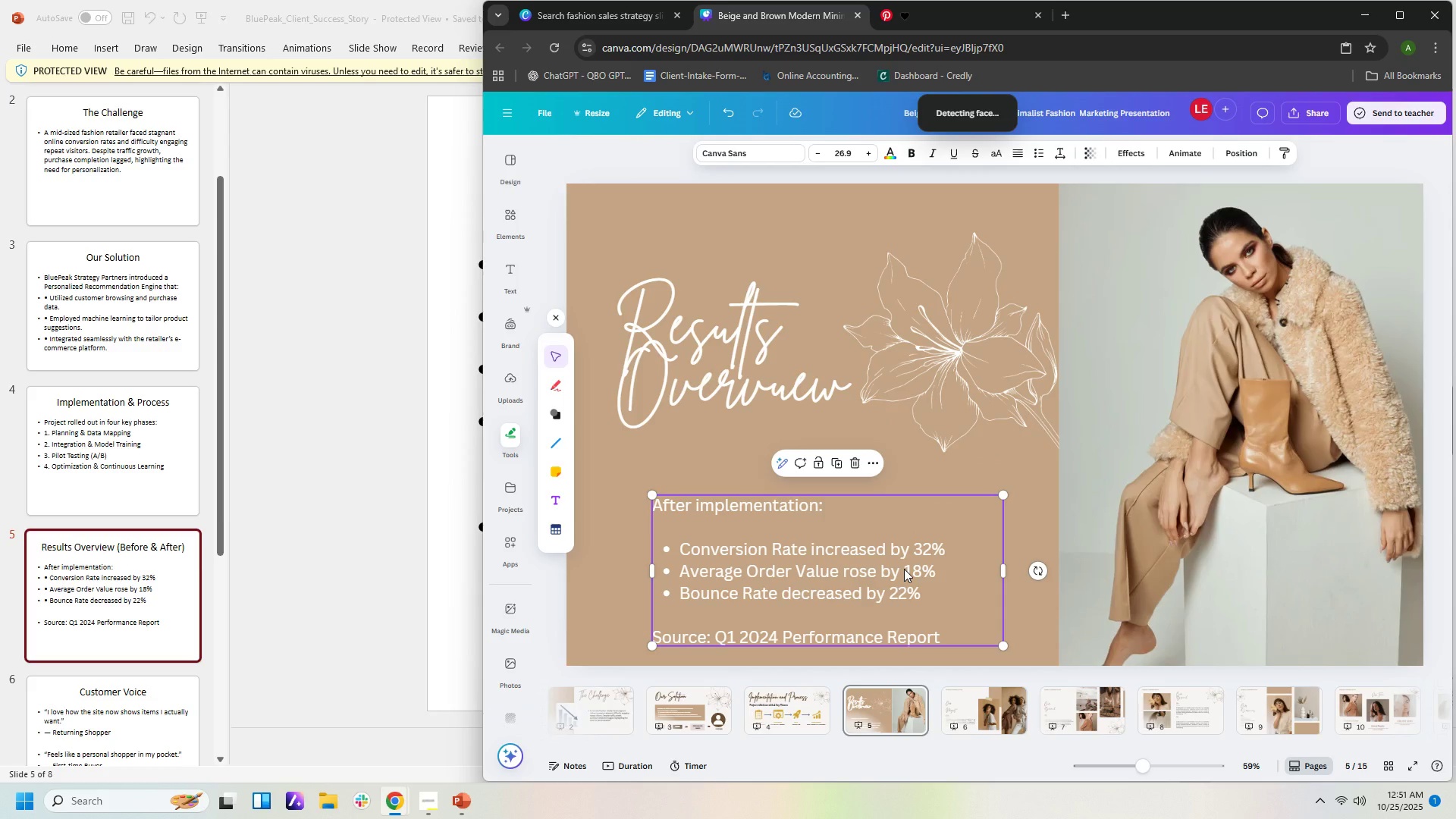 
key(Control+C)
 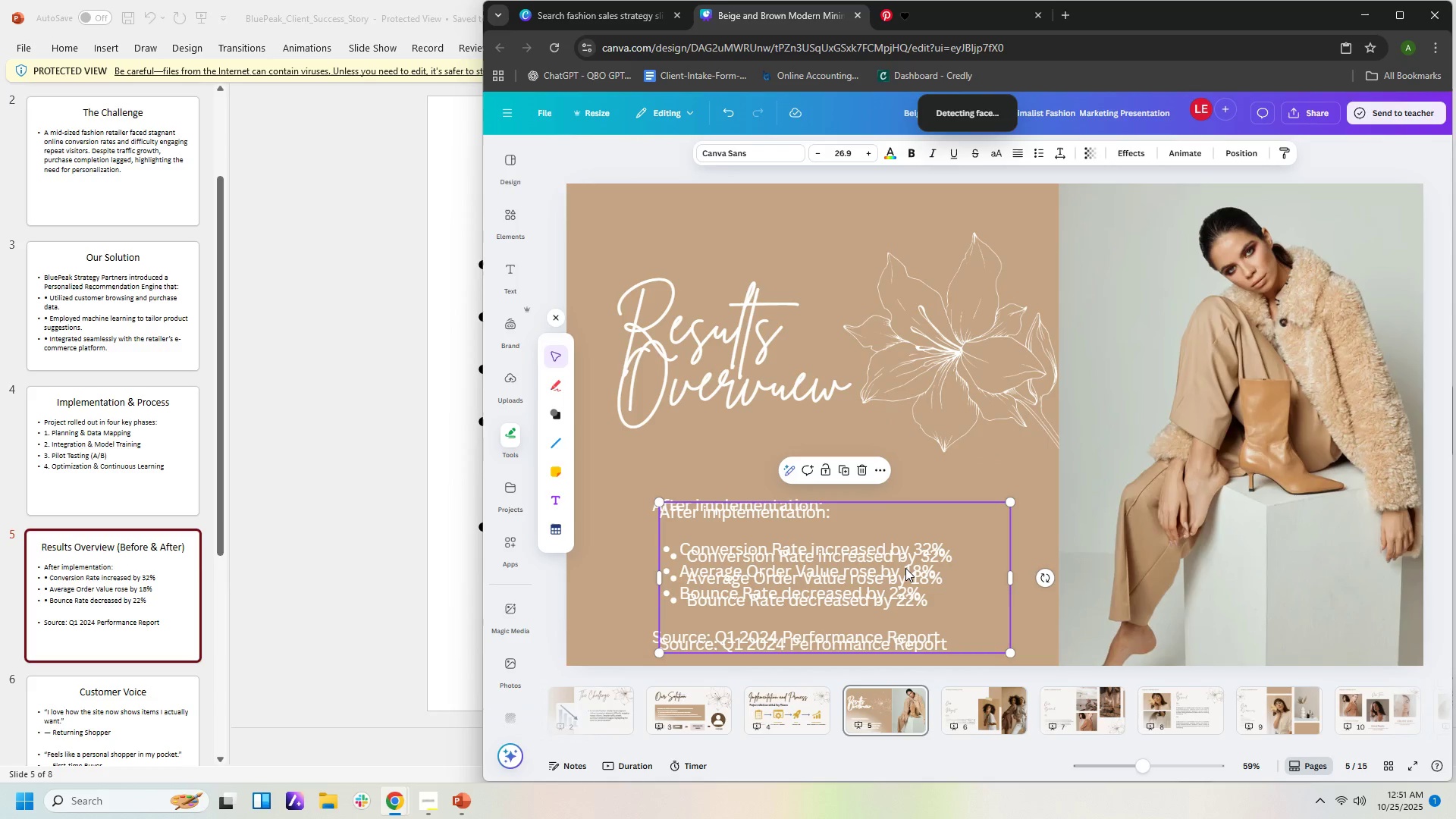 
key(Control+V)
 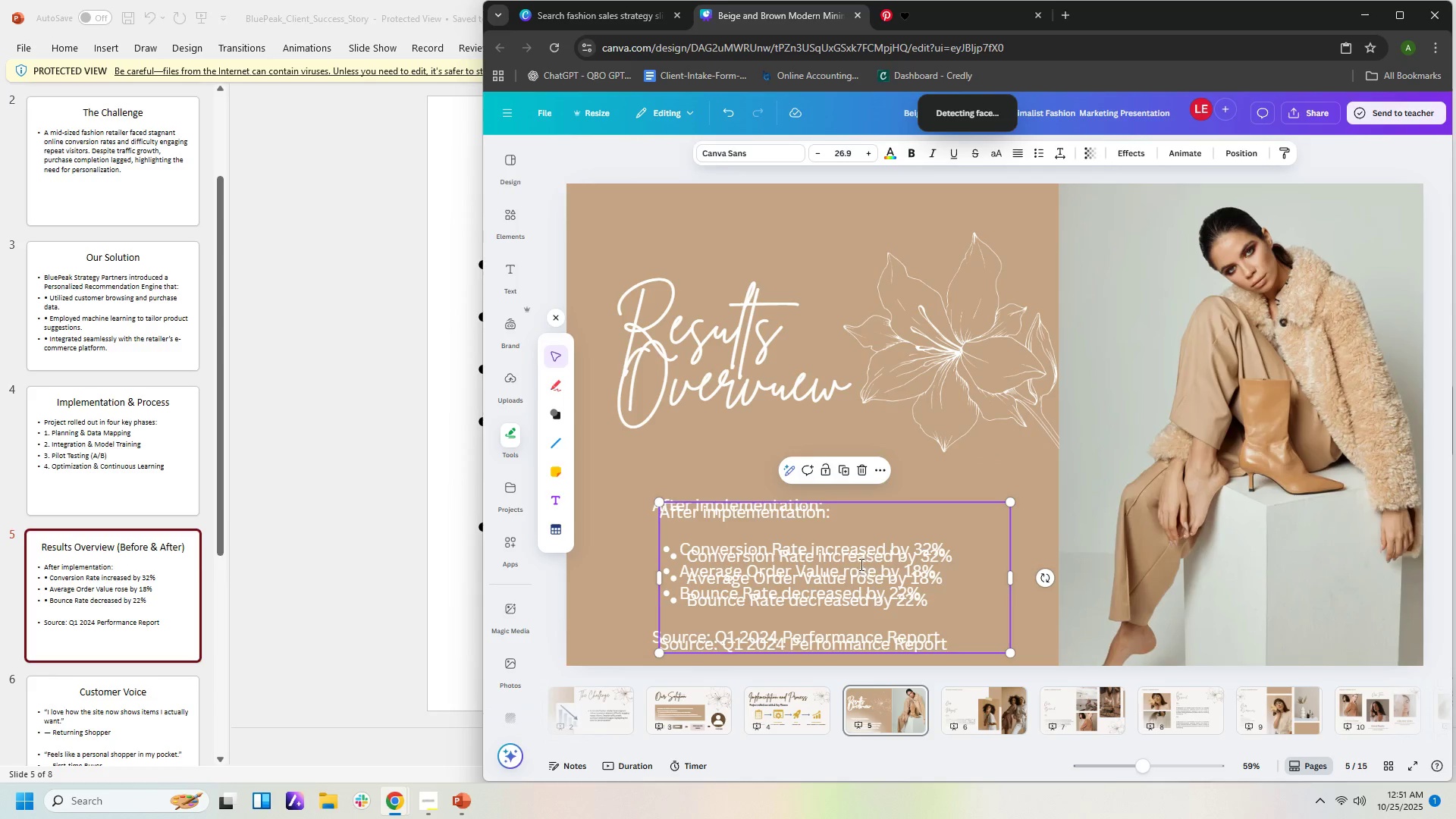 
double_click([860, 564])
 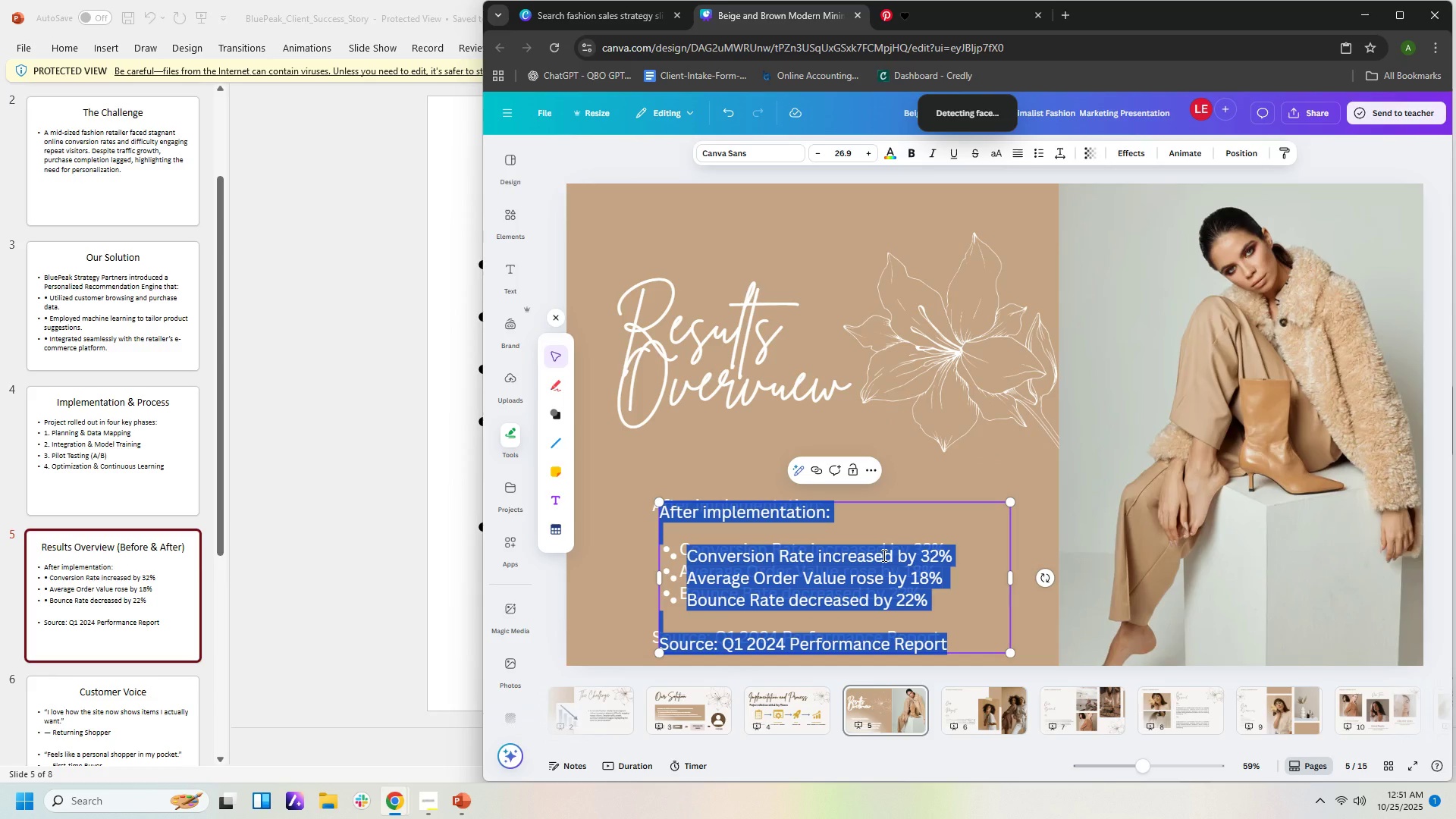 
type(V)
key(Backspace)
type(V)
key(Backspace)
type(Before and Ad)
key(Backspace)
type(fter)
 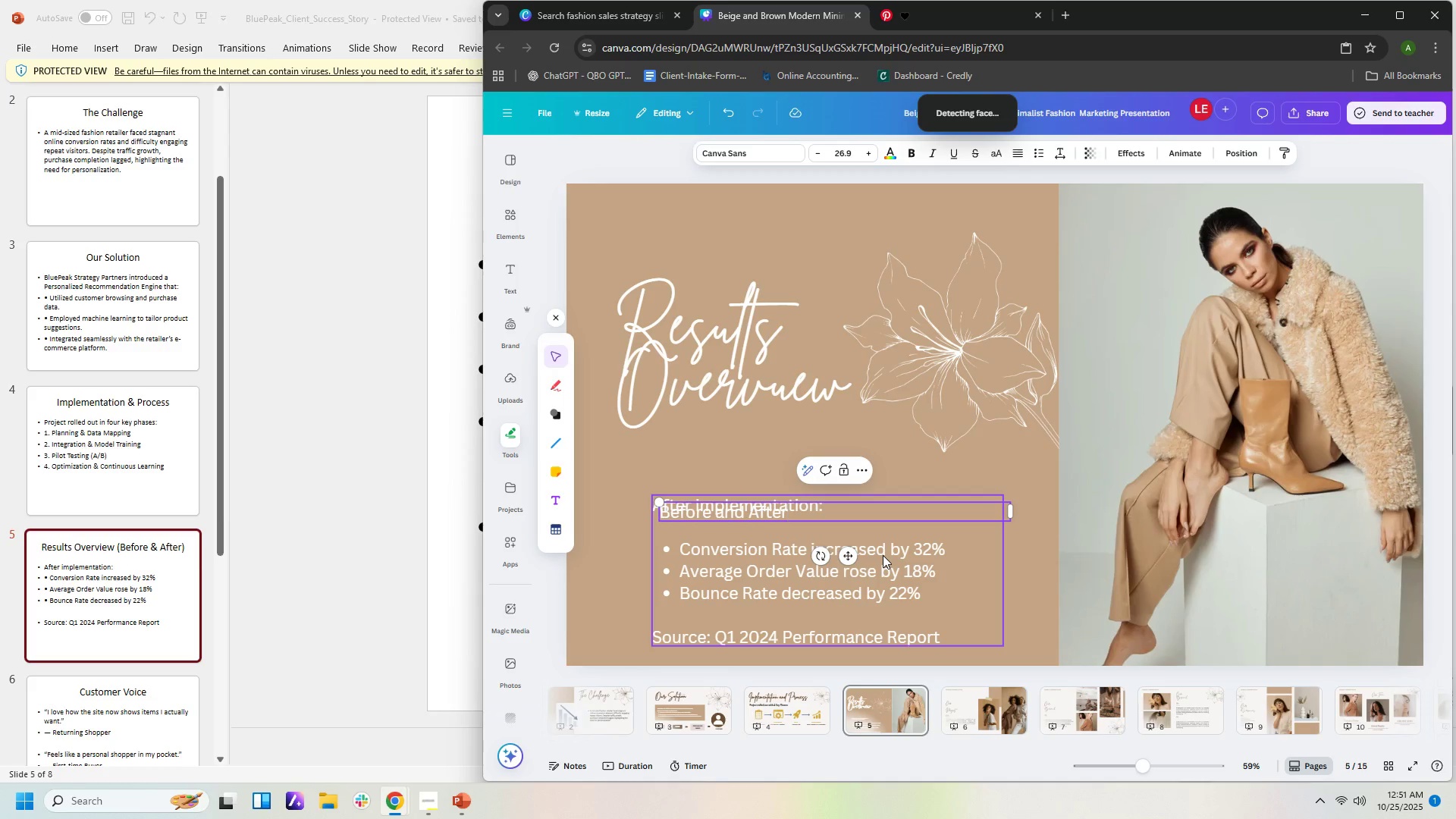 